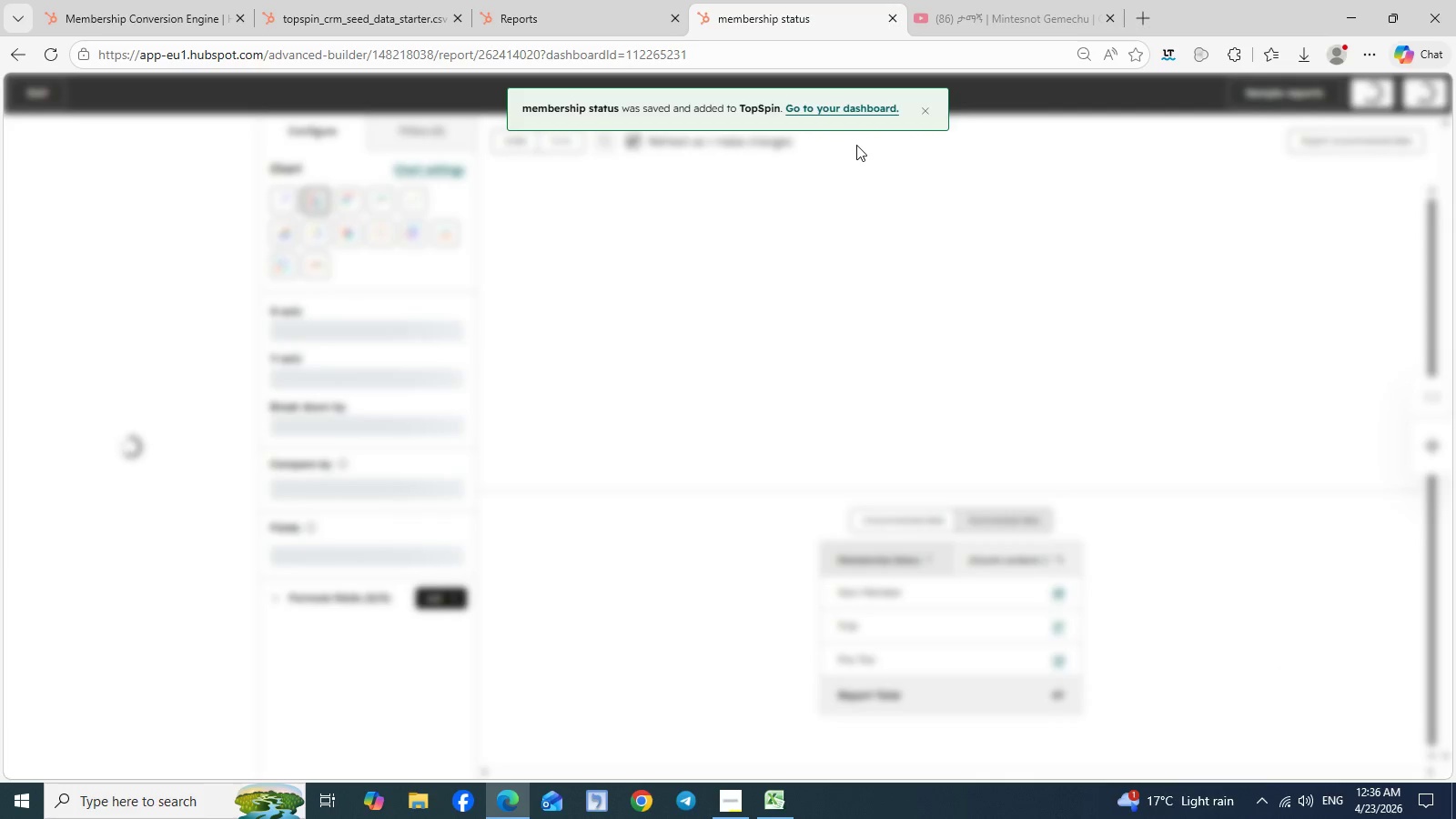 
wait(5.67)
 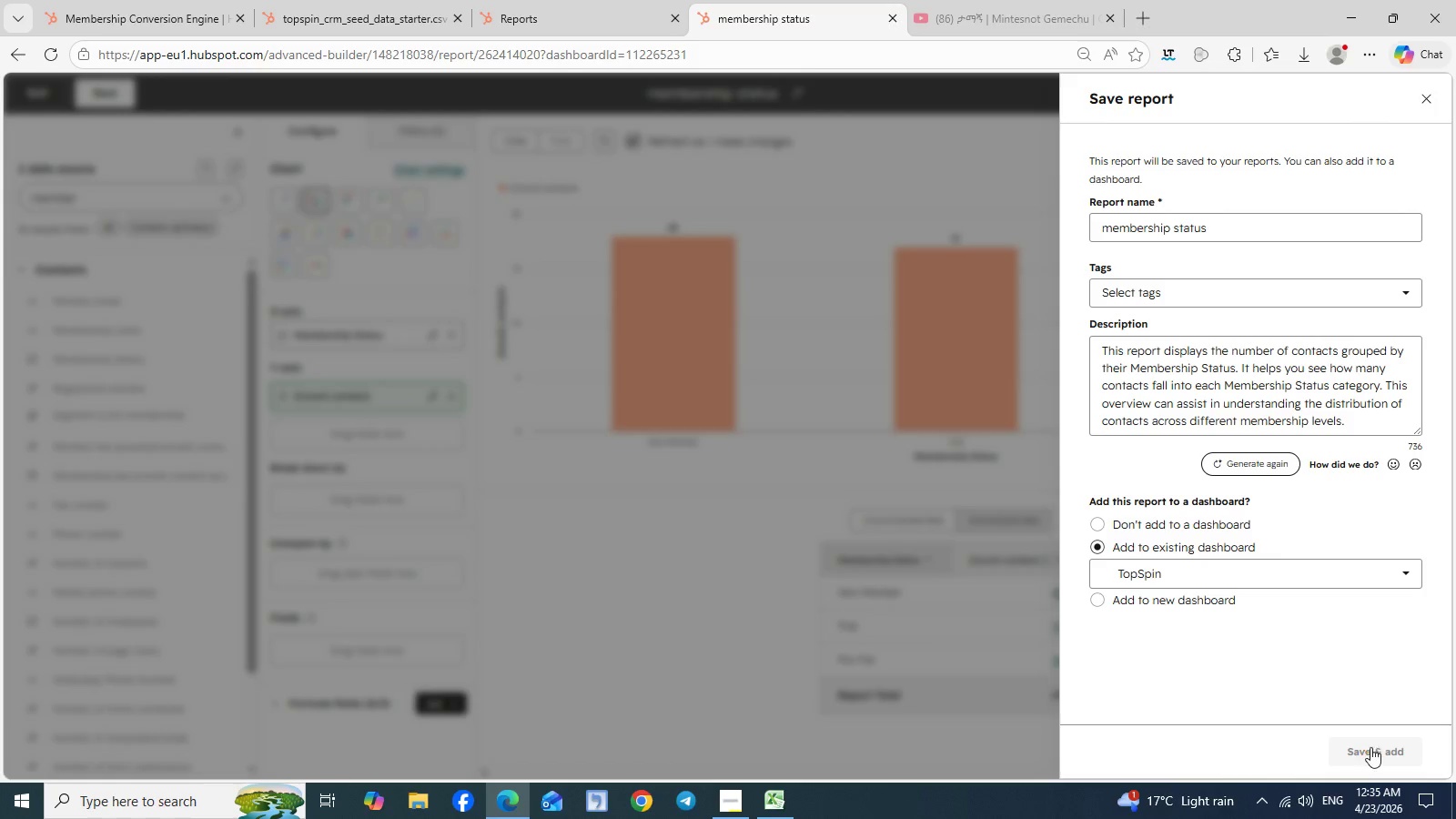 
left_click([830, 106])
 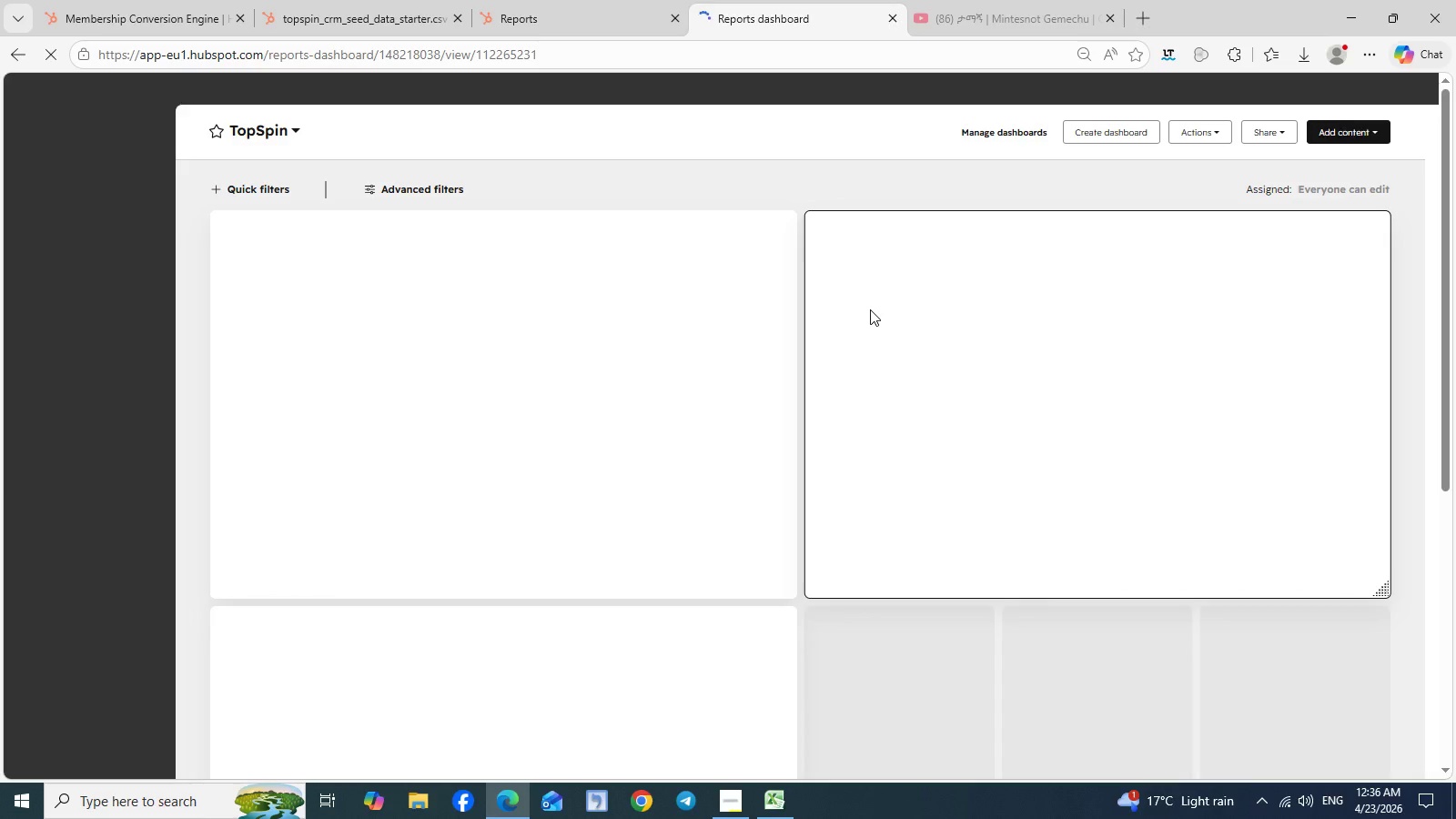 
wait(11.38)
 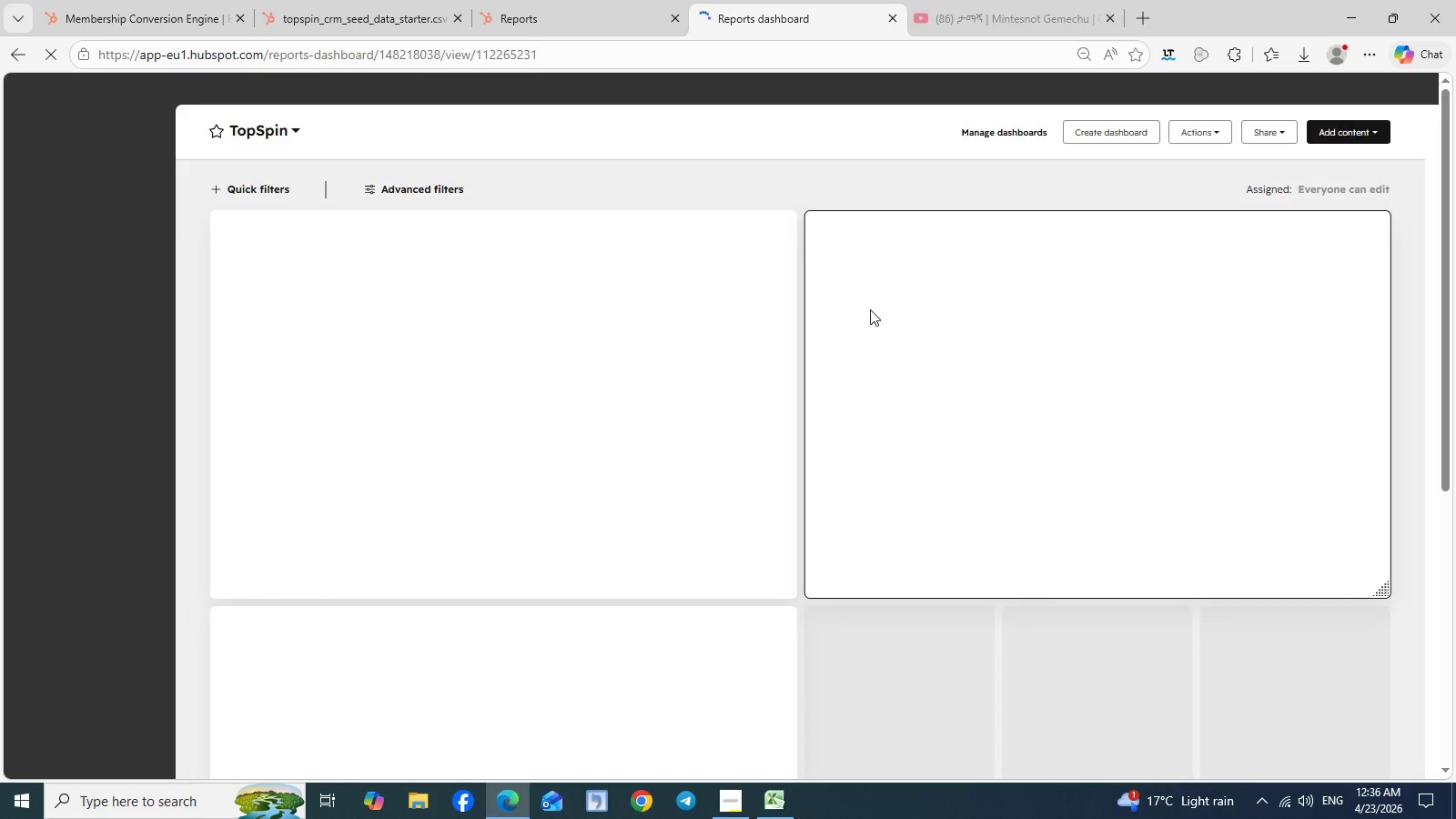 
scroll: coordinate [948, 676], scroll_direction: down, amount: 2.0
 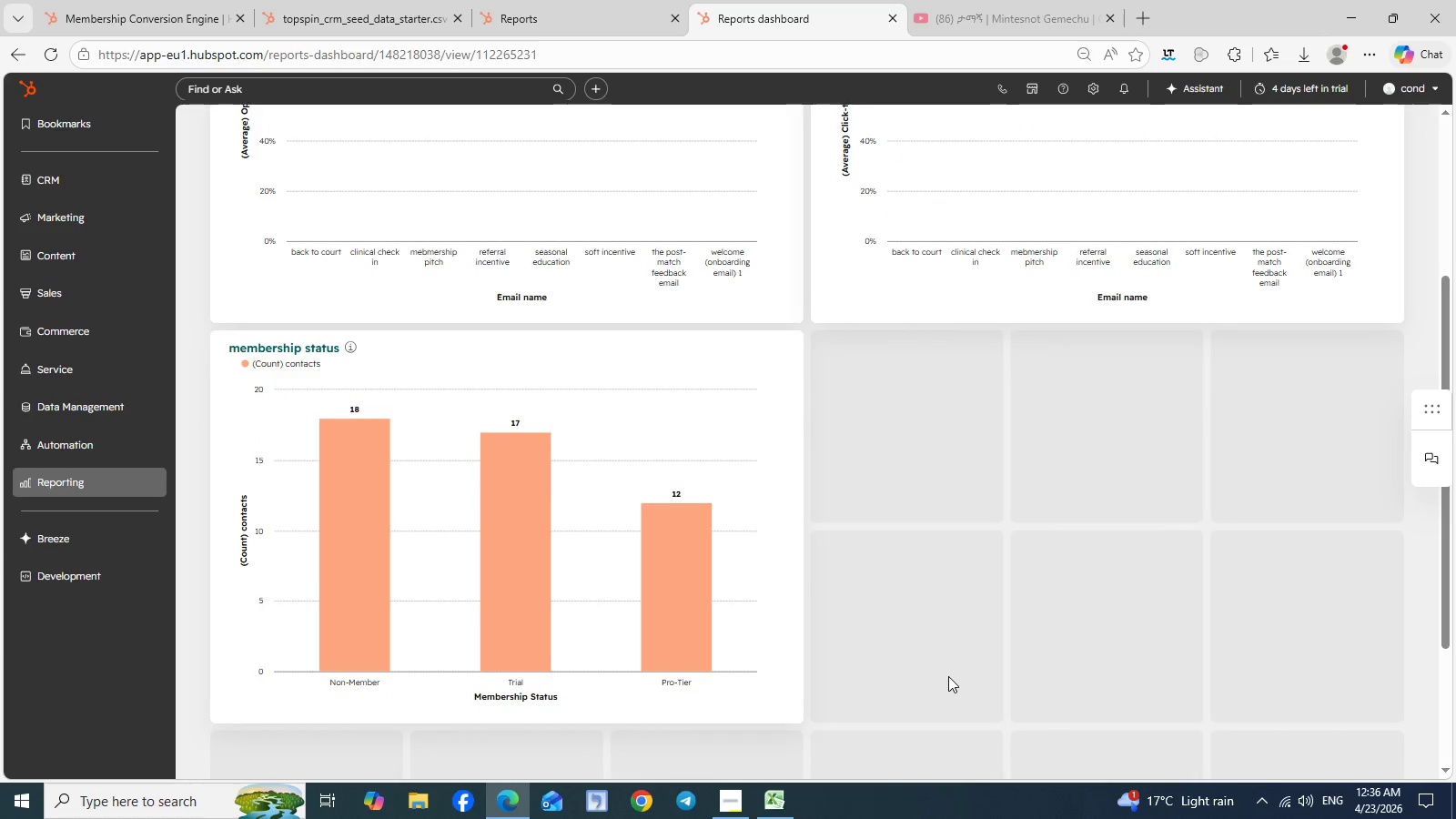 
scroll: coordinate [948, 676], scroll_direction: none, amount: 0.0
 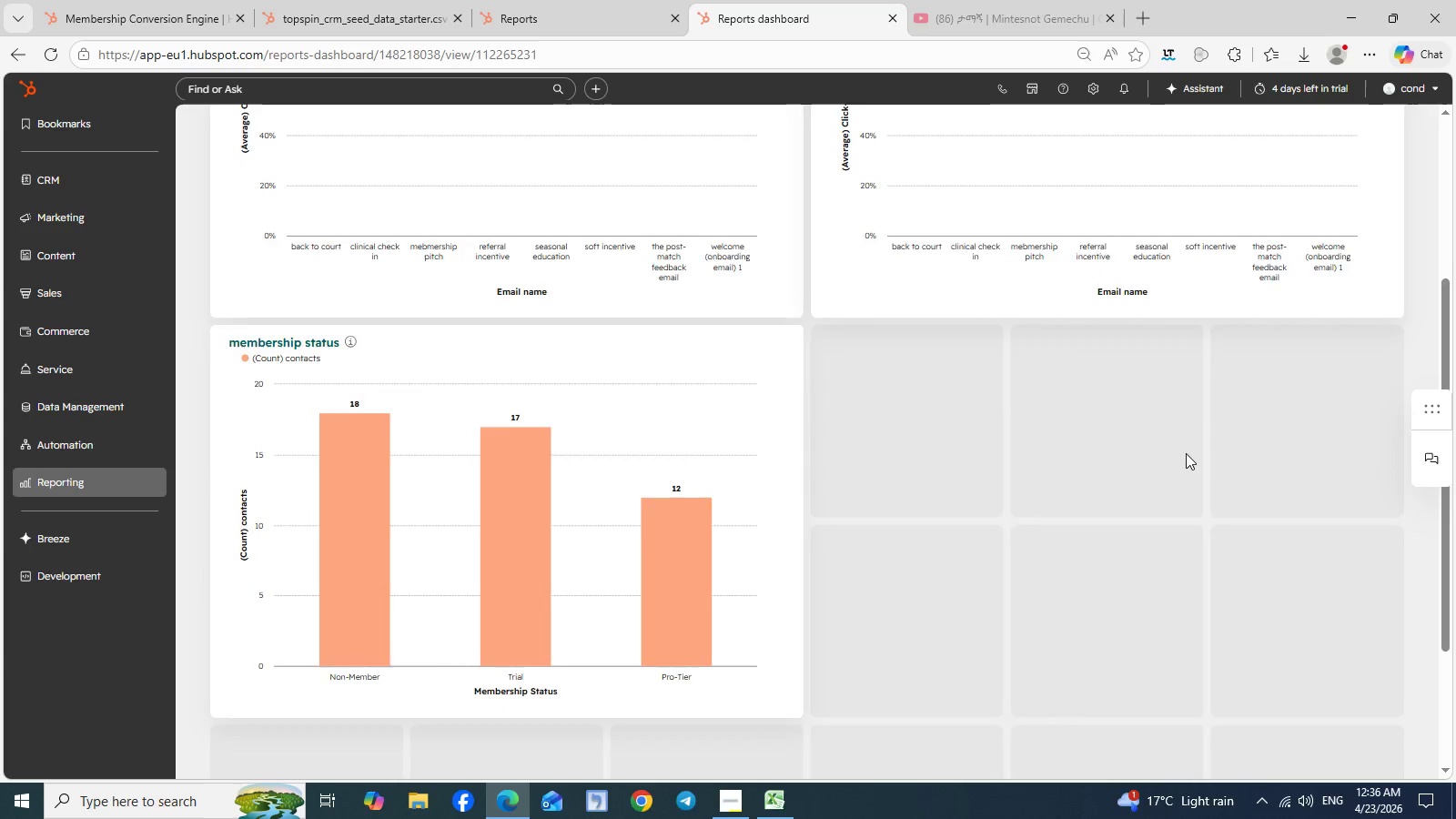 
scroll: coordinate [1186, 453], scroll_direction: up, amount: 7.0
 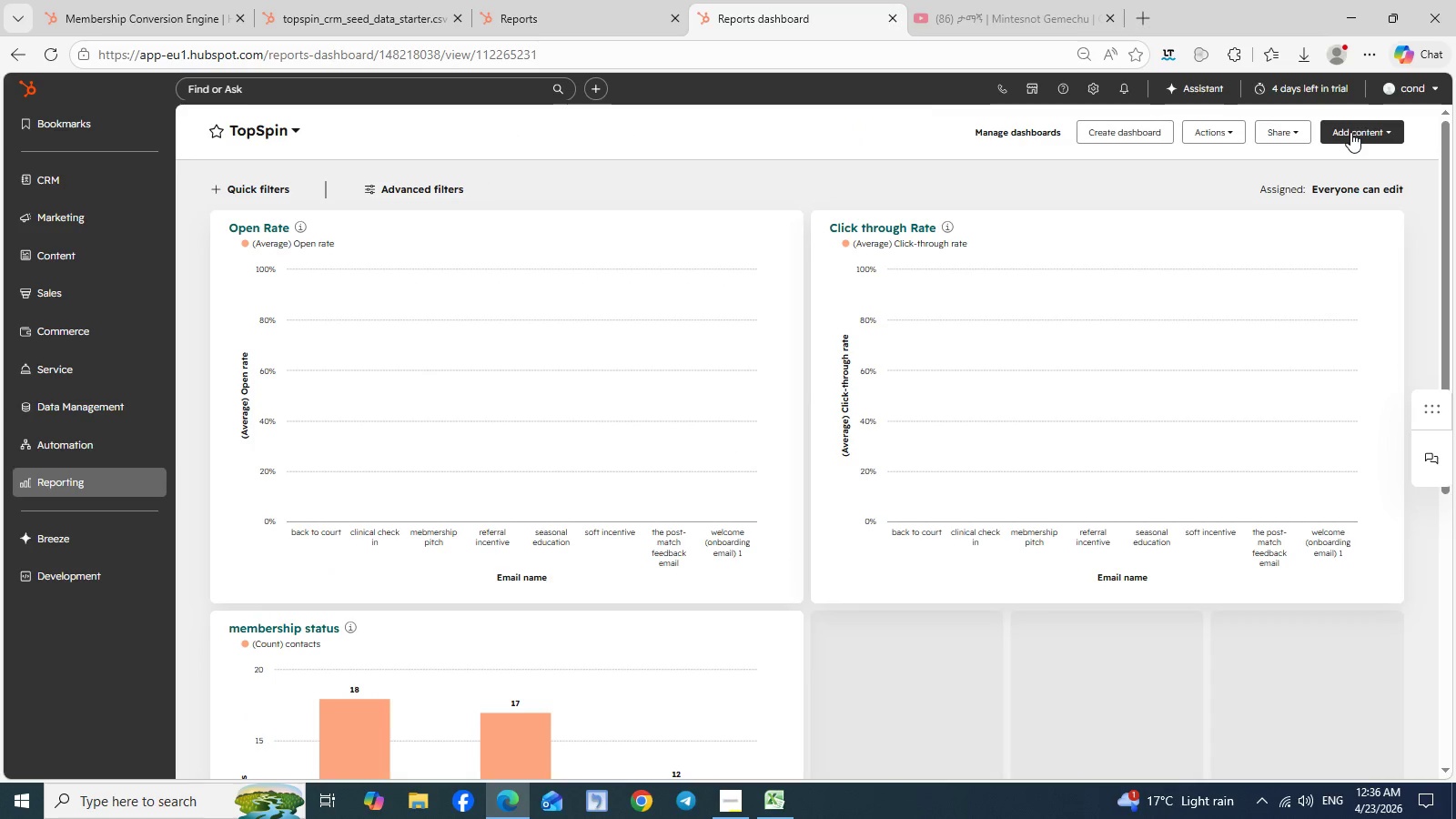 
left_click([1350, 132])
 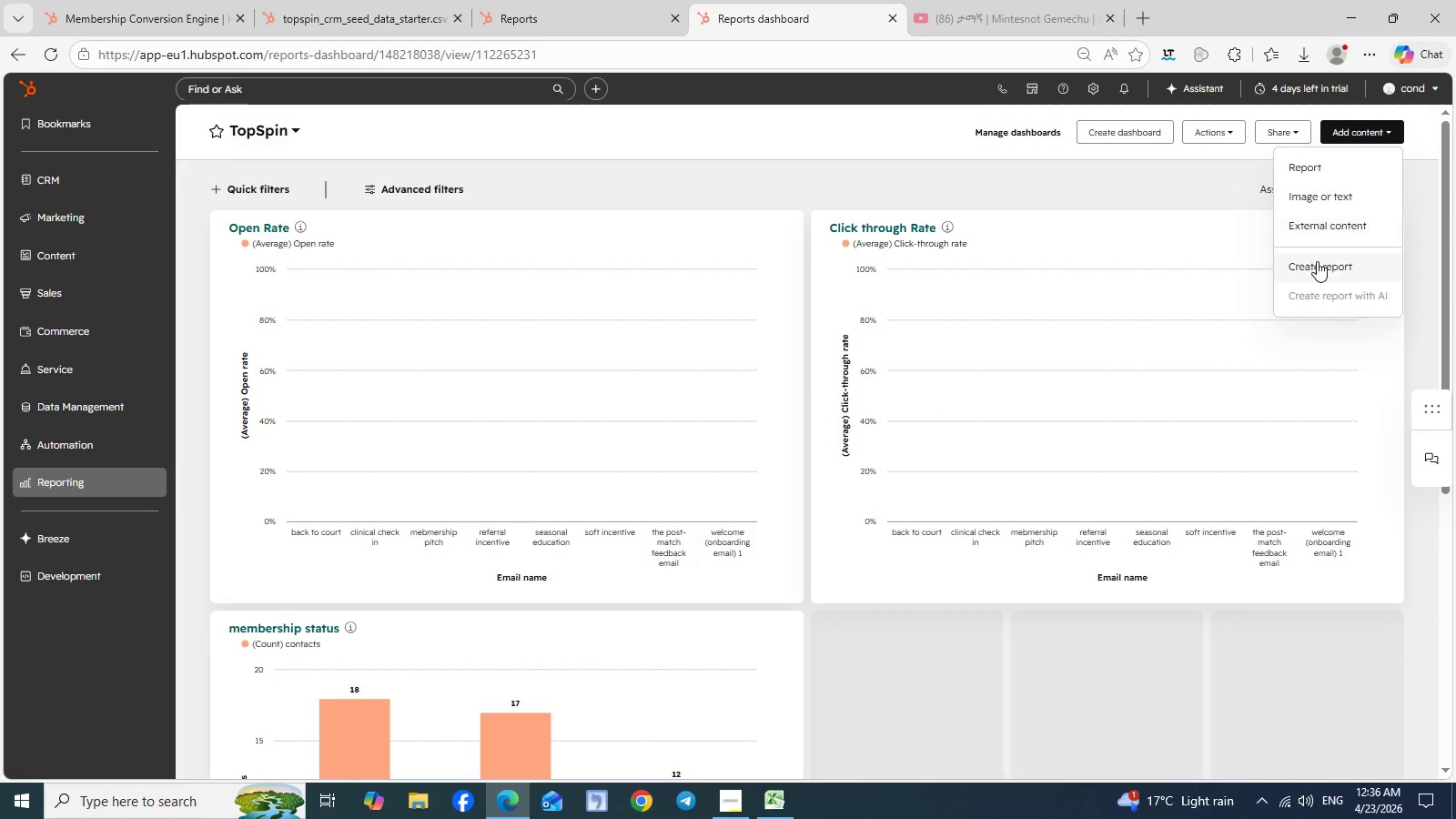 
left_click([1316, 264])
 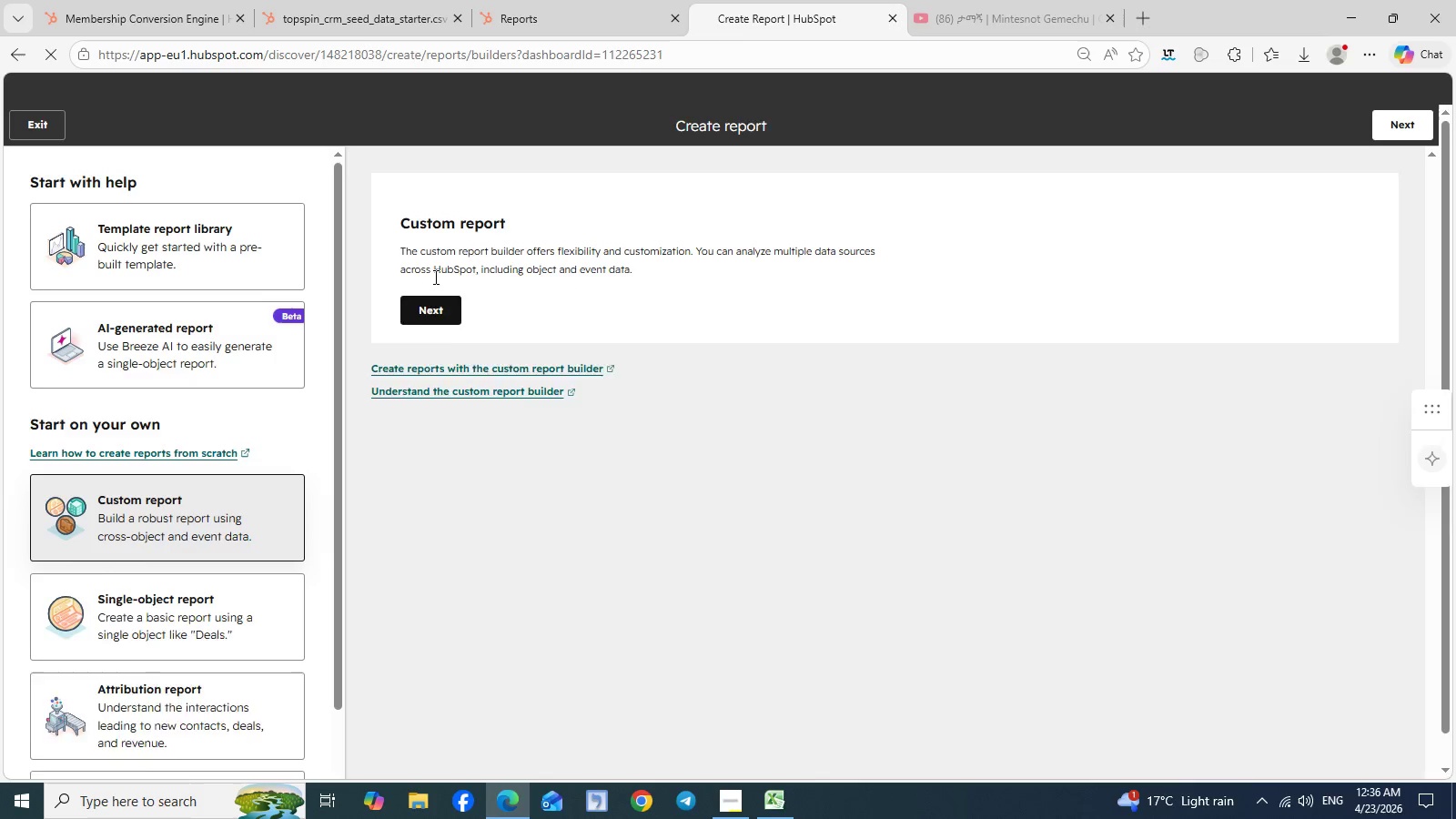 
wait(5.52)
 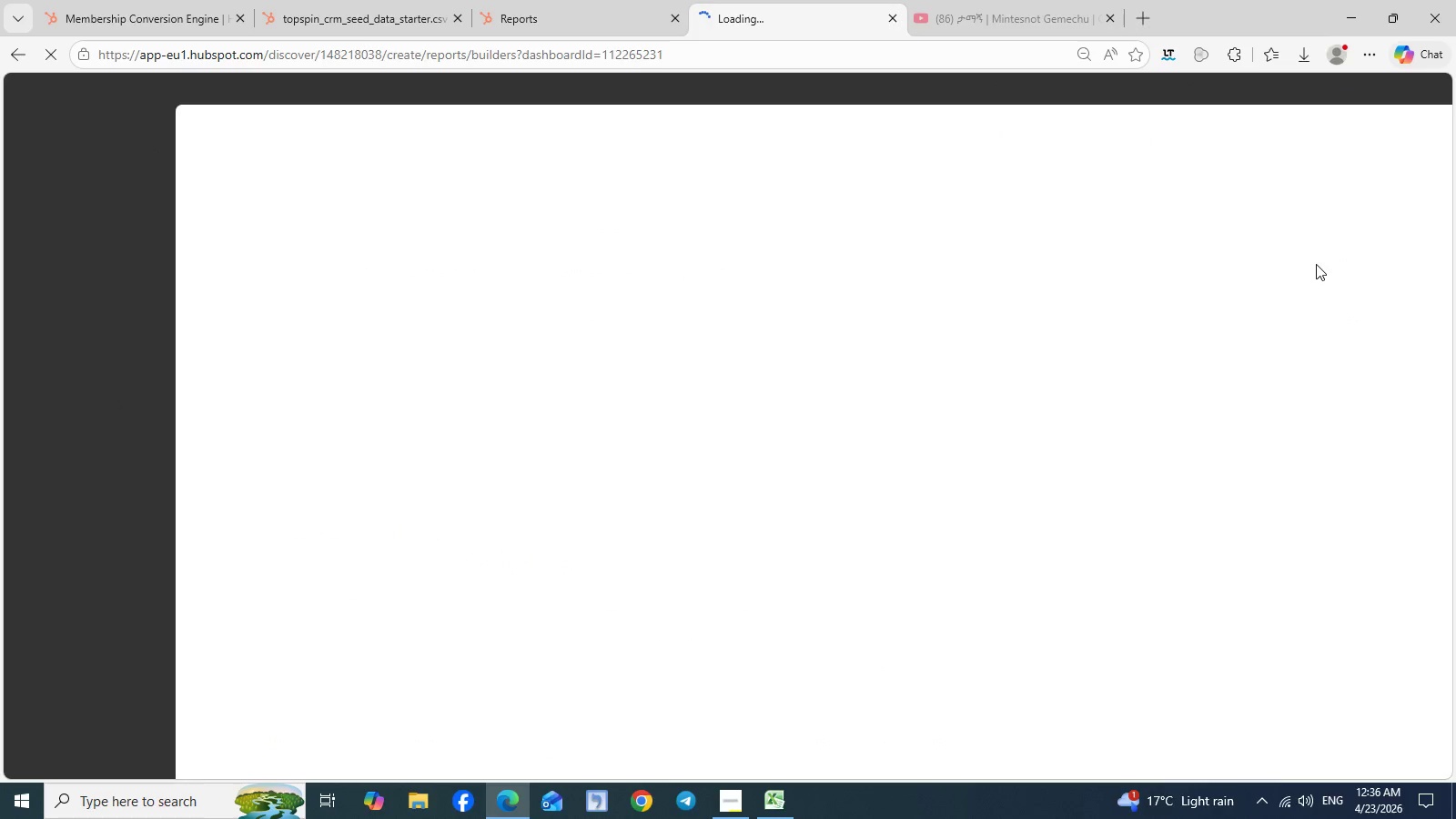 
left_click([429, 281])
 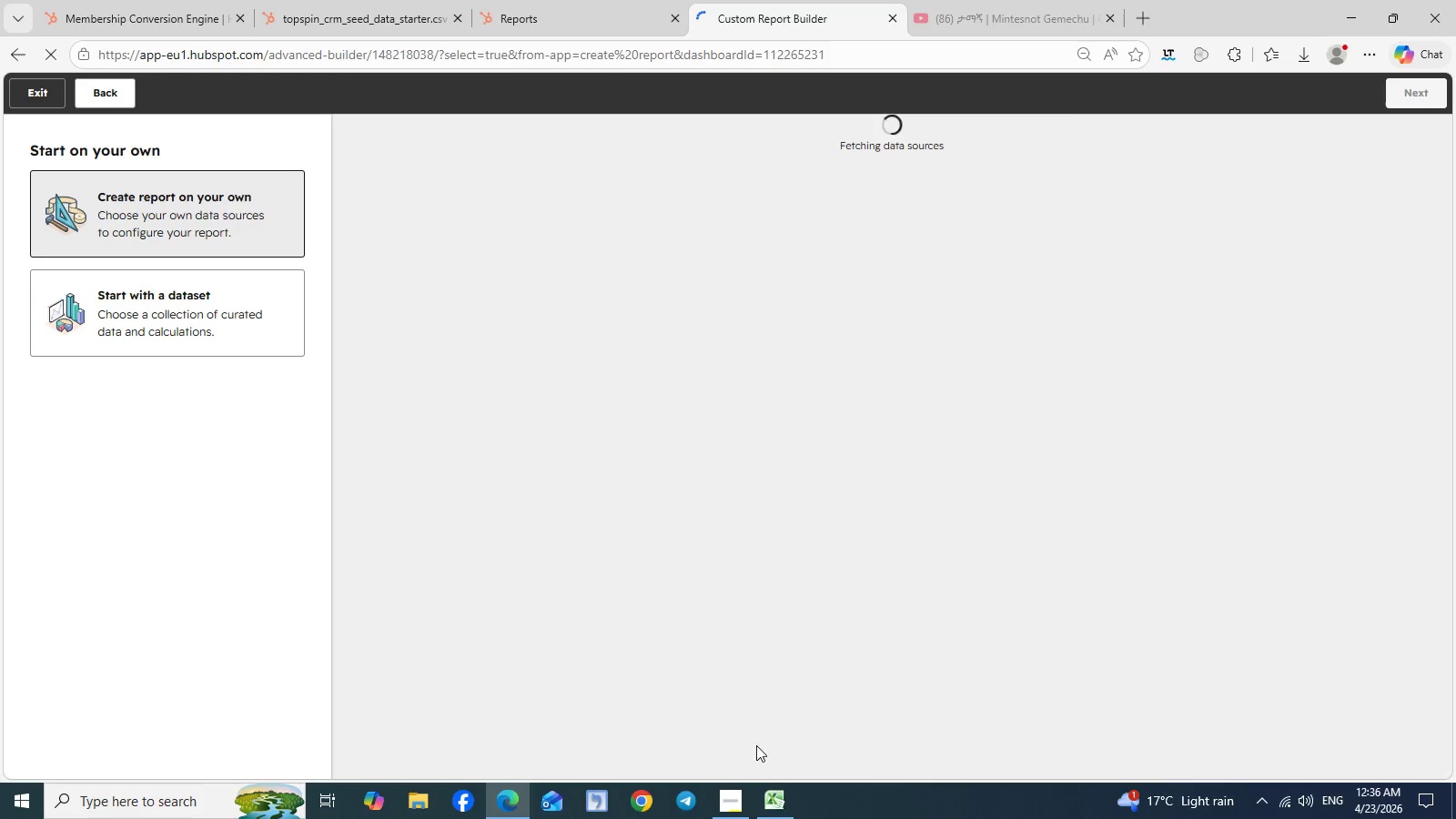 
left_click([783, 797])
 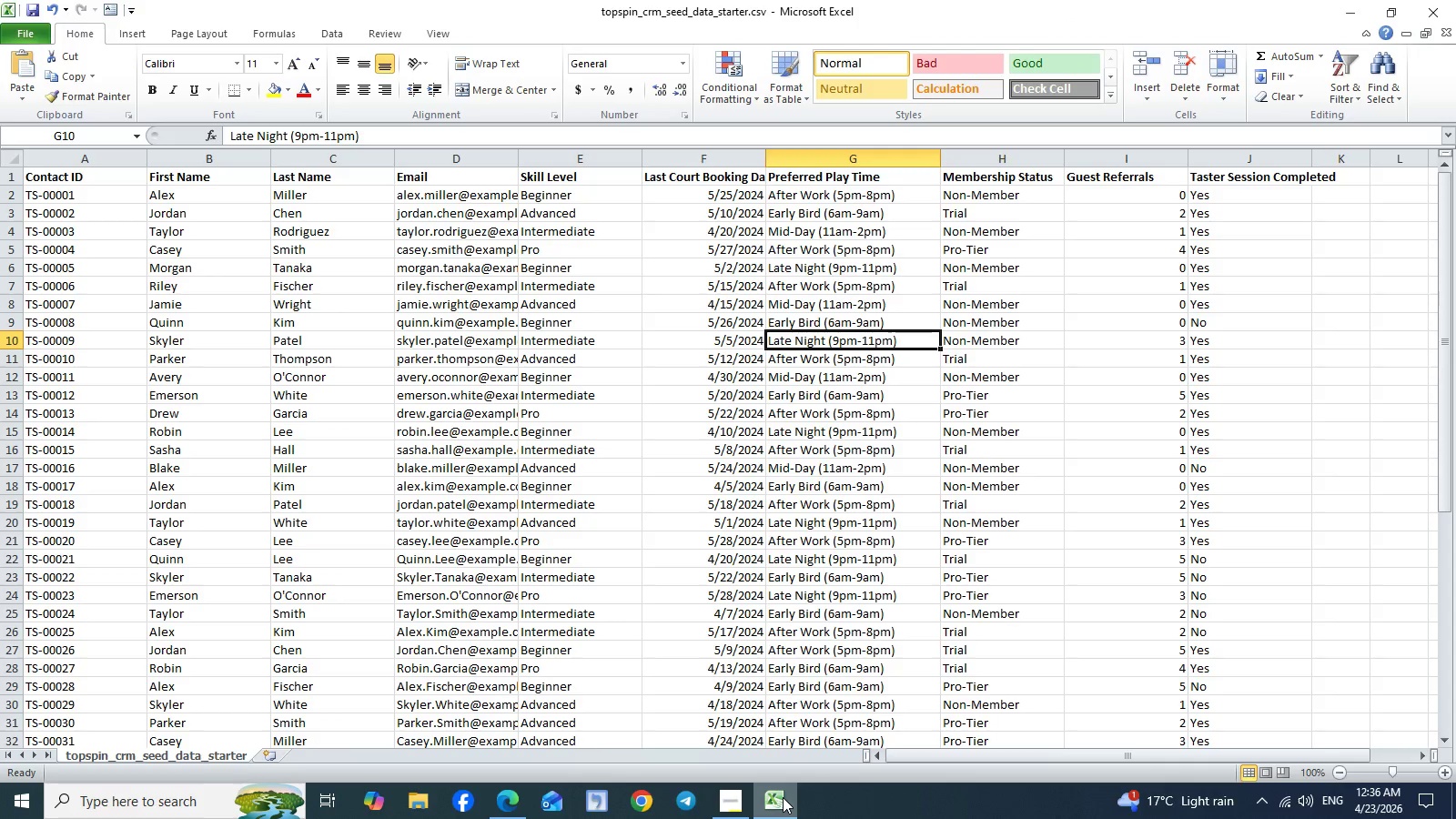 
left_click([783, 797])
 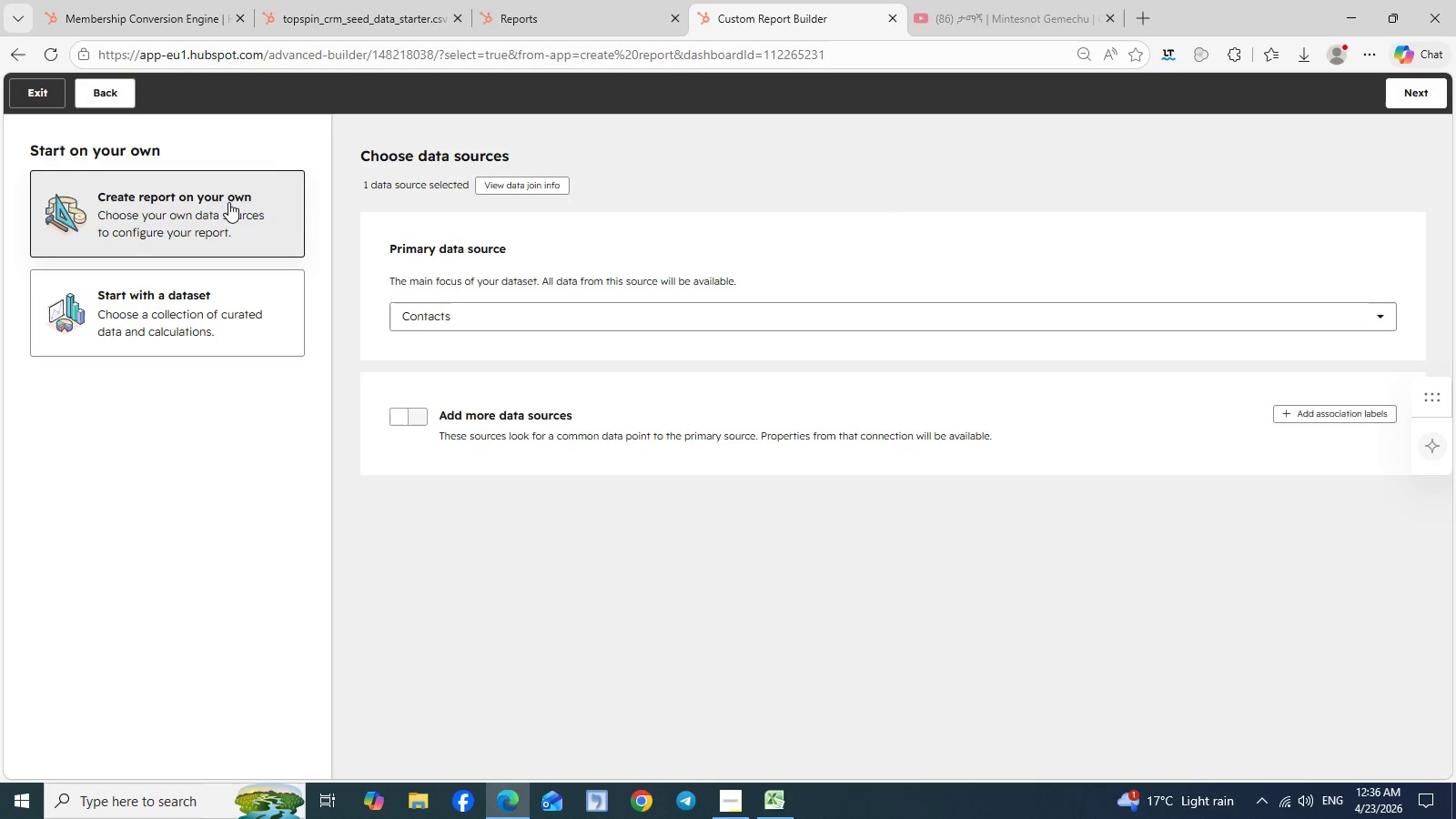 
left_click([228, 202])
 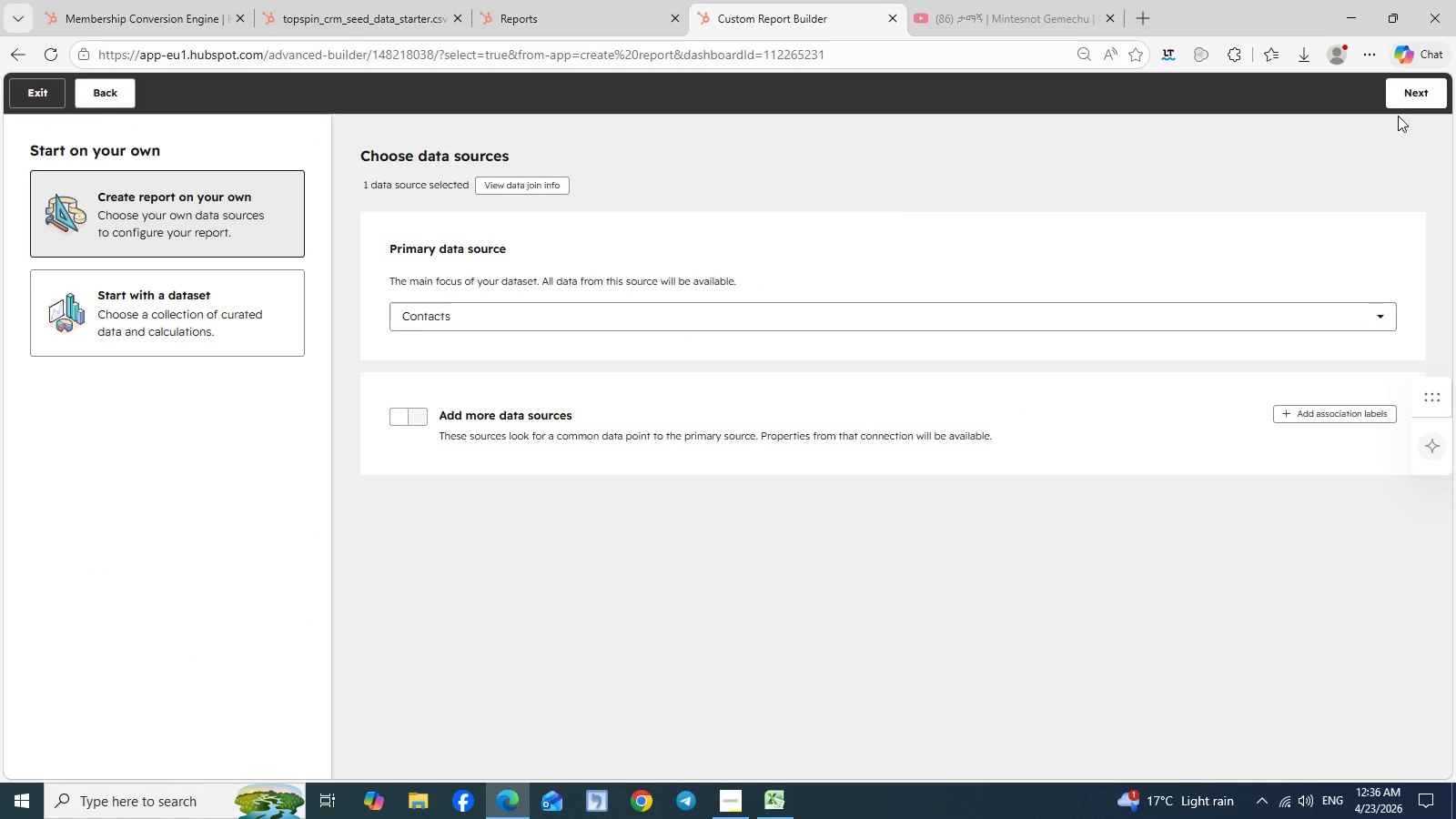 
left_click([1431, 98])
 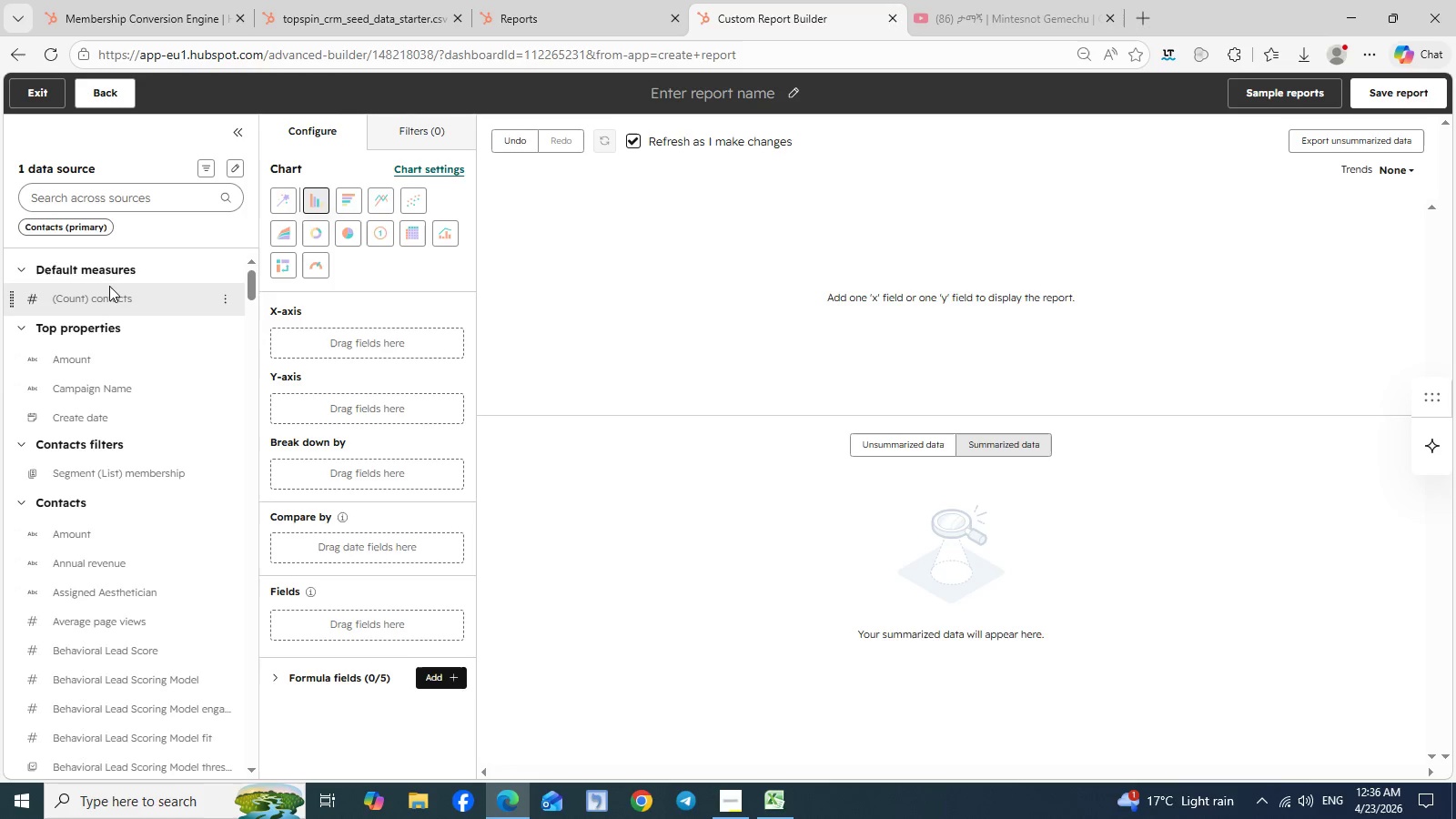 
wait(5.06)
 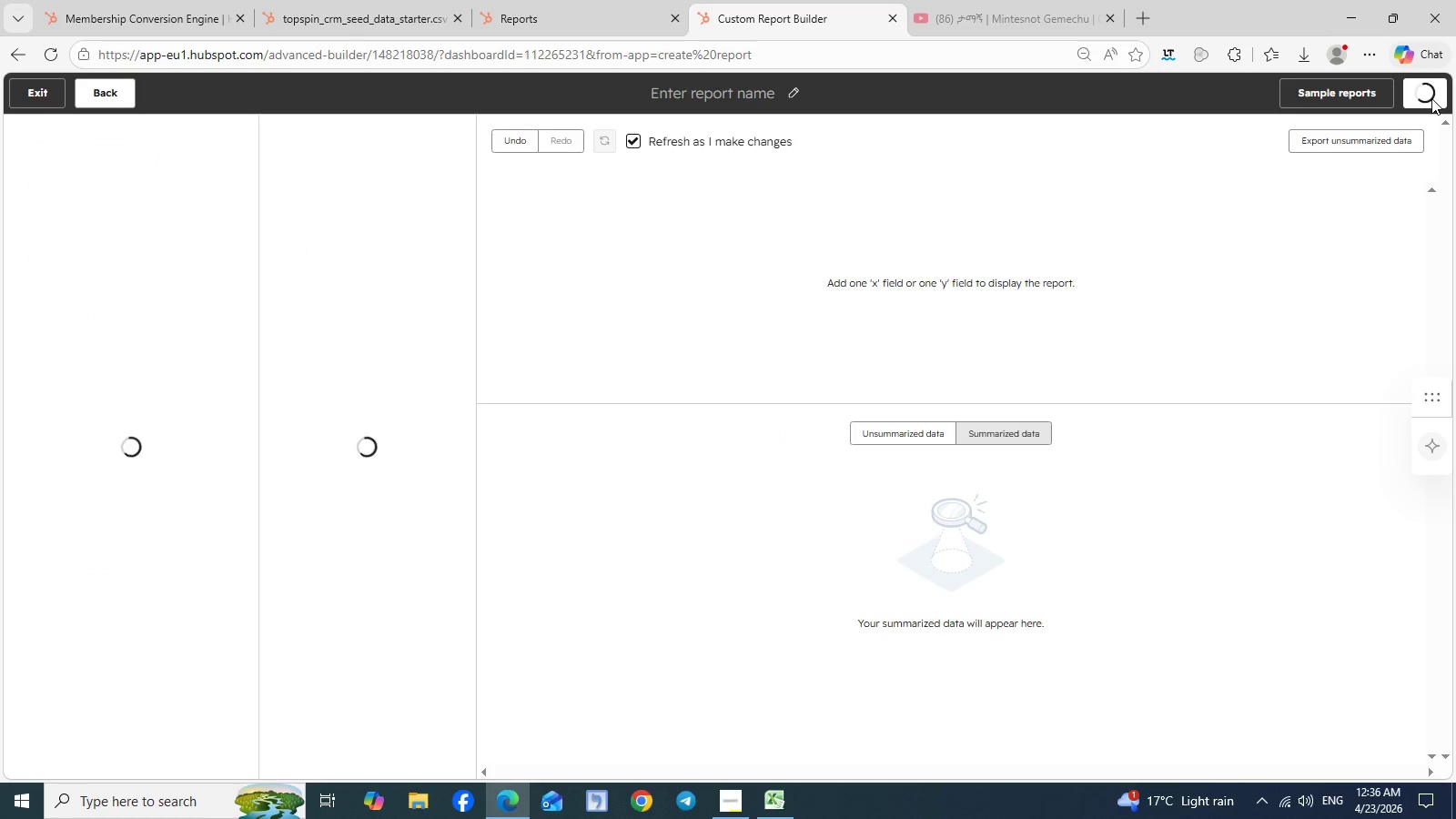 
left_click([230, 301])
 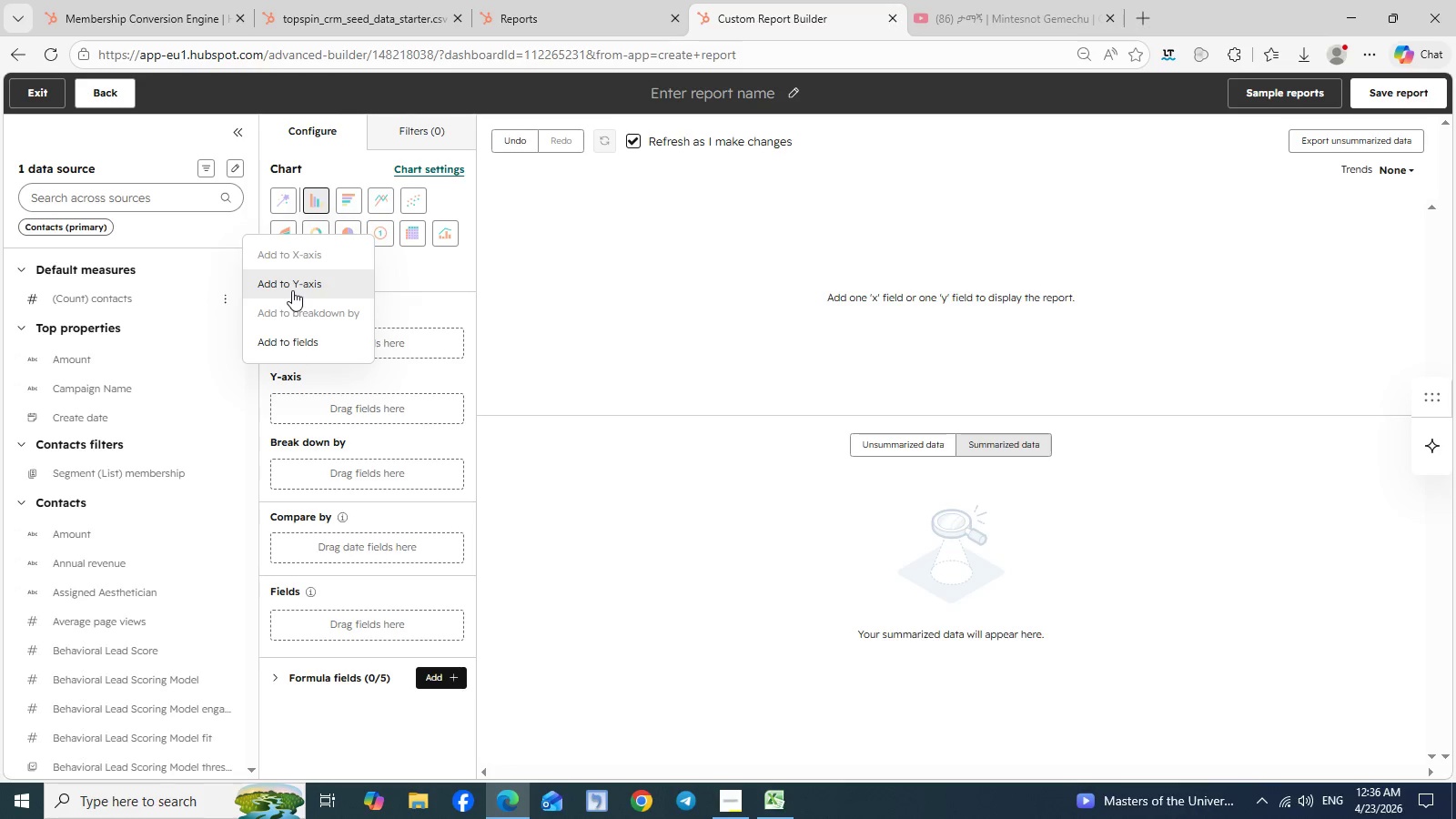 
left_click([292, 290])
 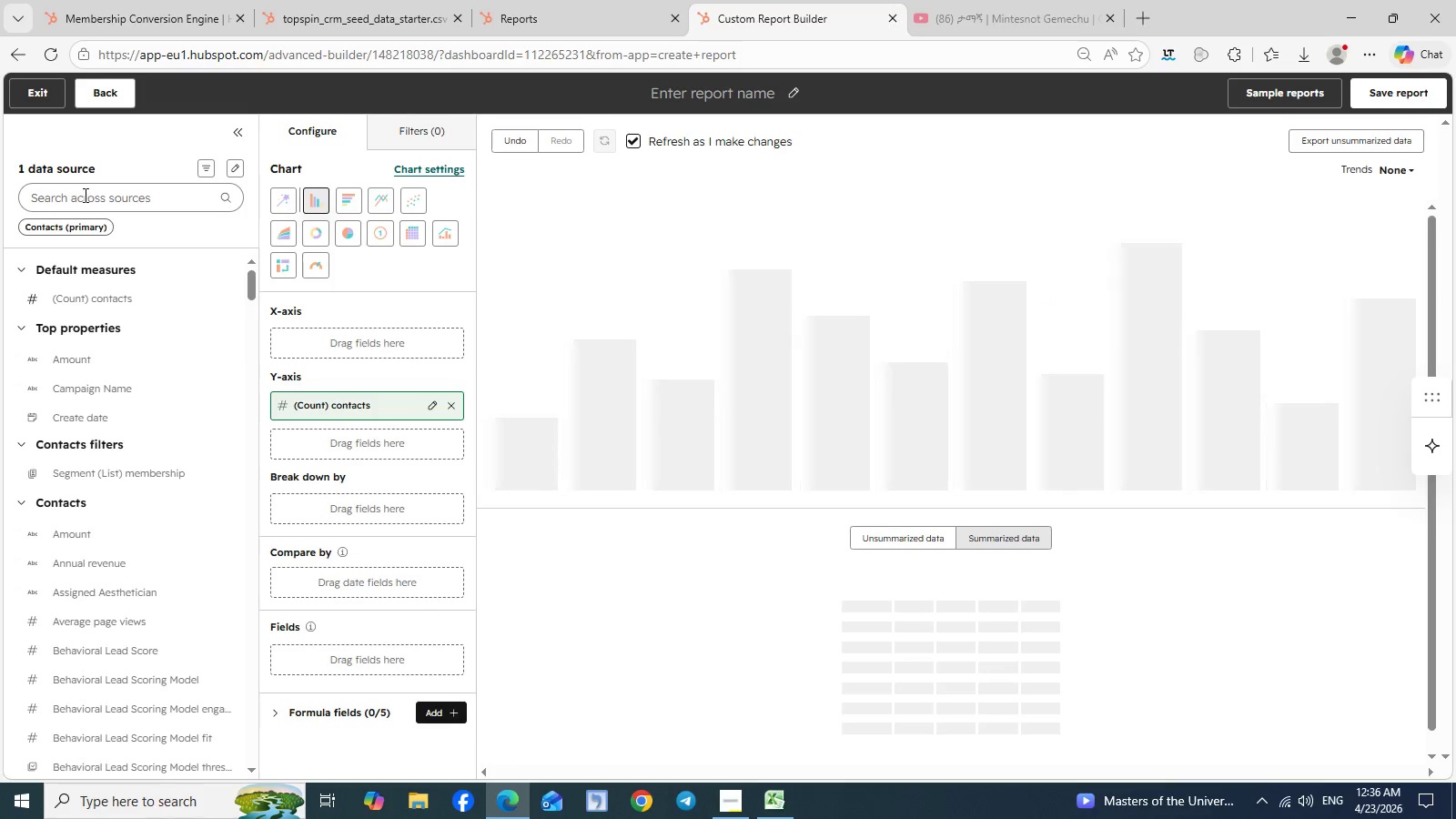 
left_click([84, 195])
 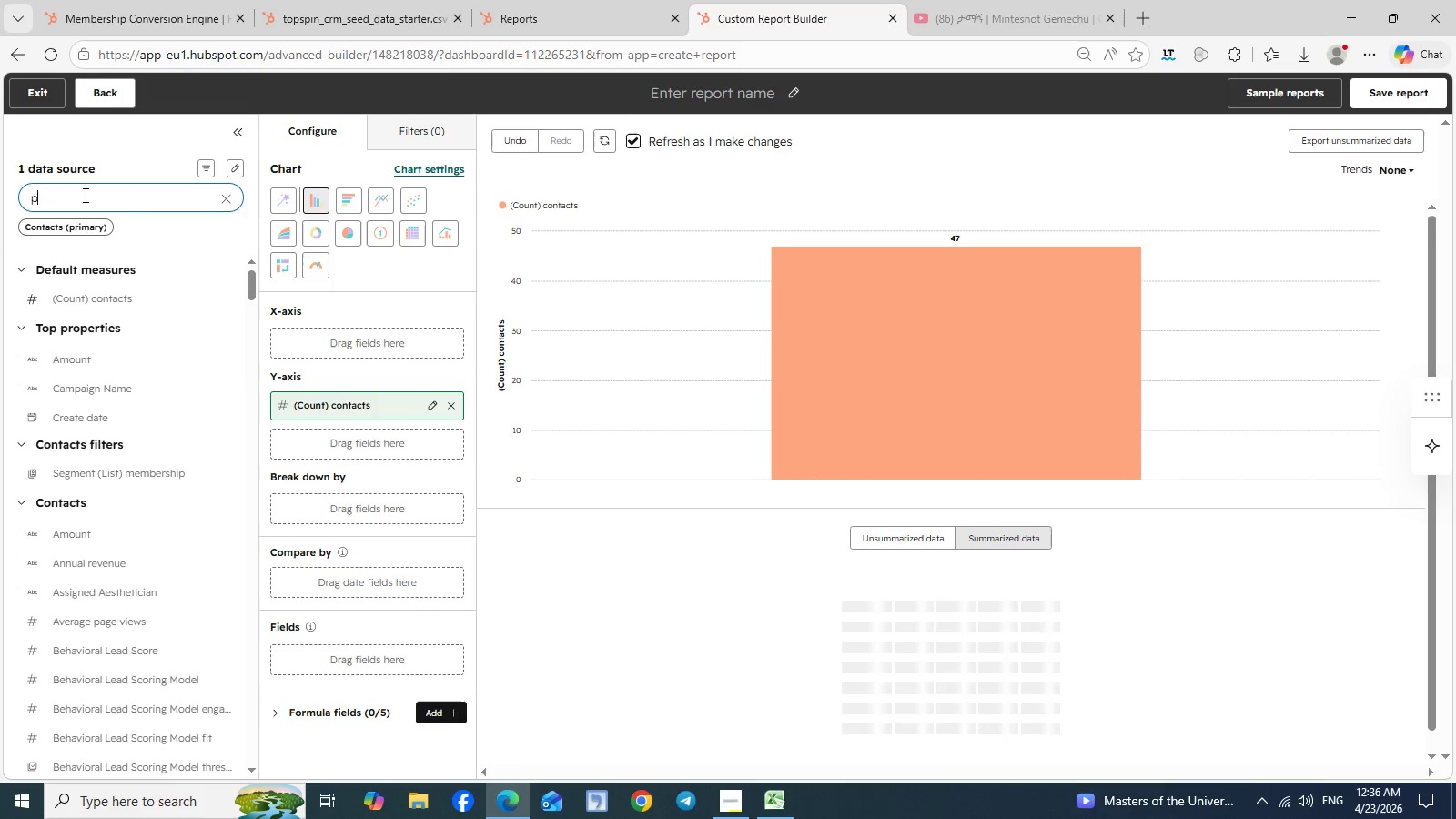 
type(pref)
 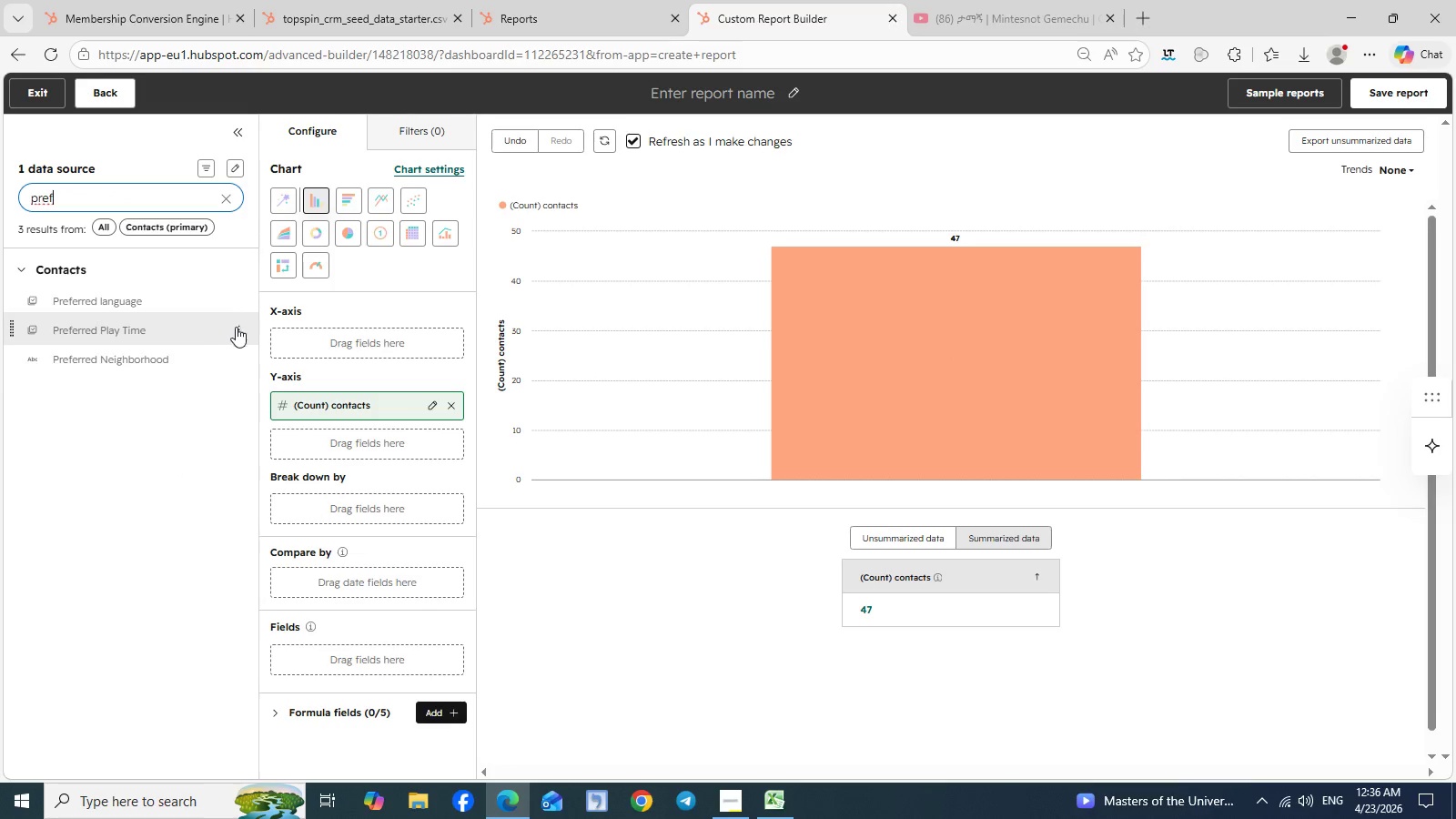 
left_click([239, 333])
 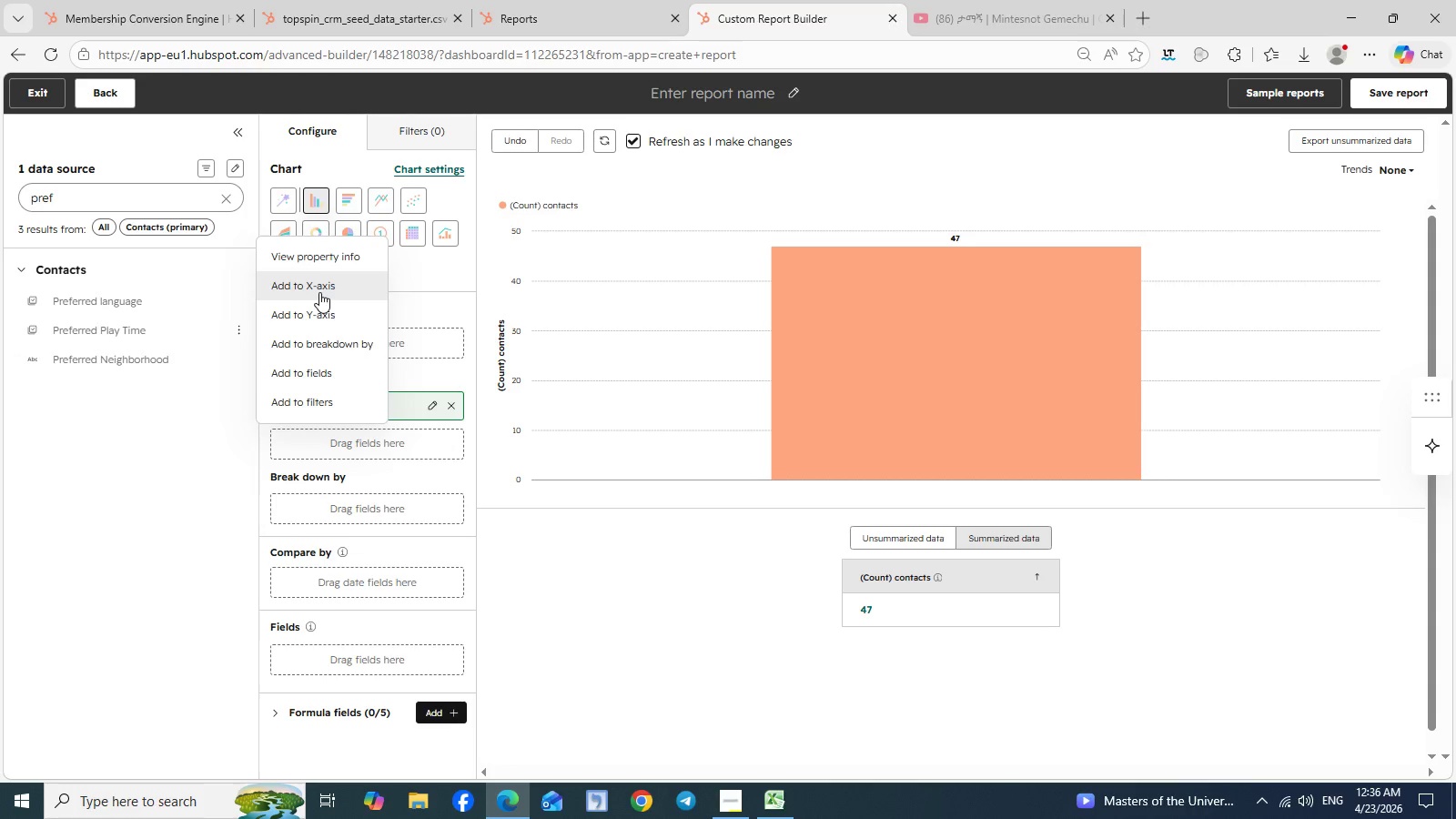 
wait(7.34)
 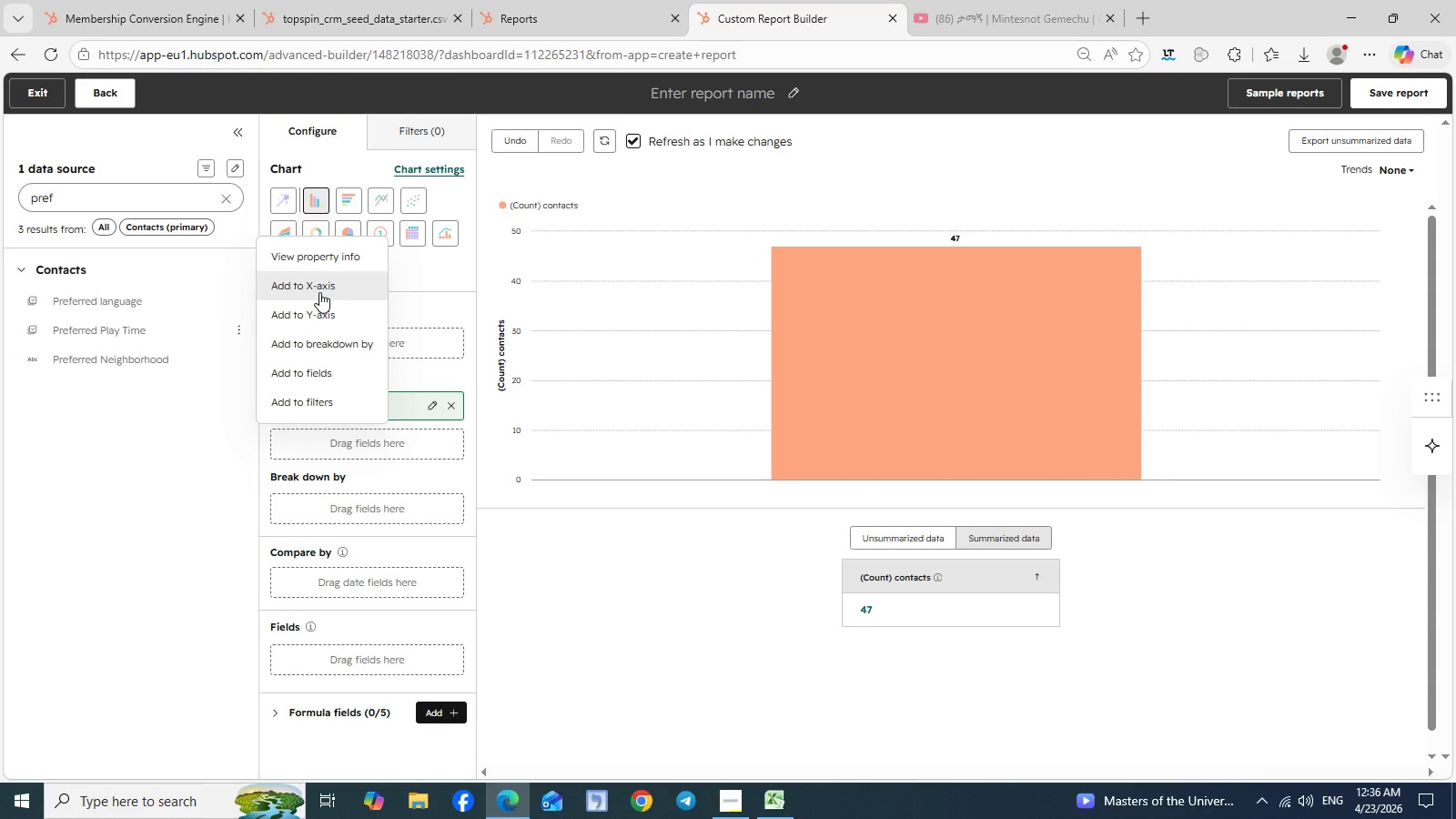 
left_click([329, 282])
 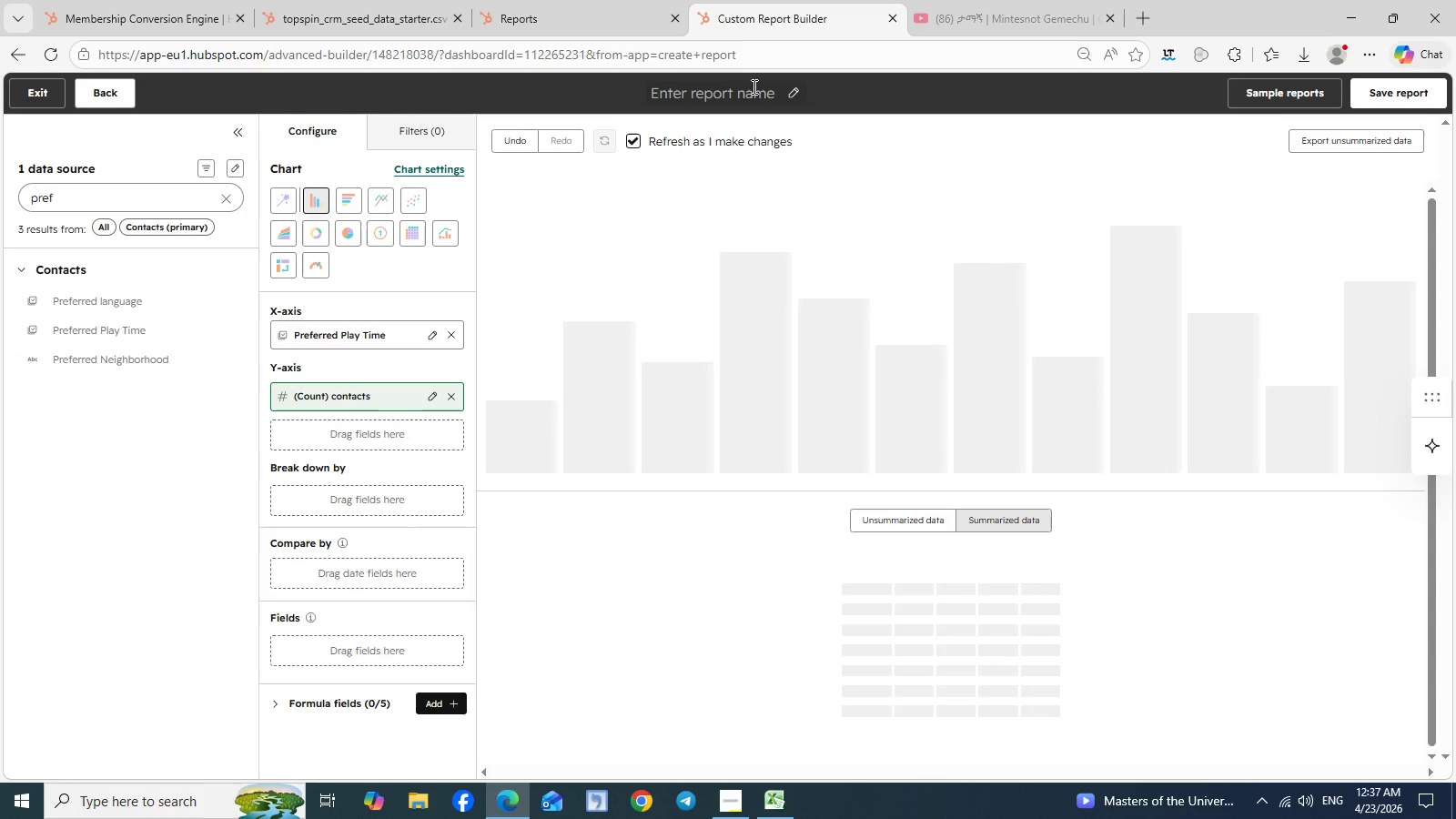 
left_click([791, 96])
 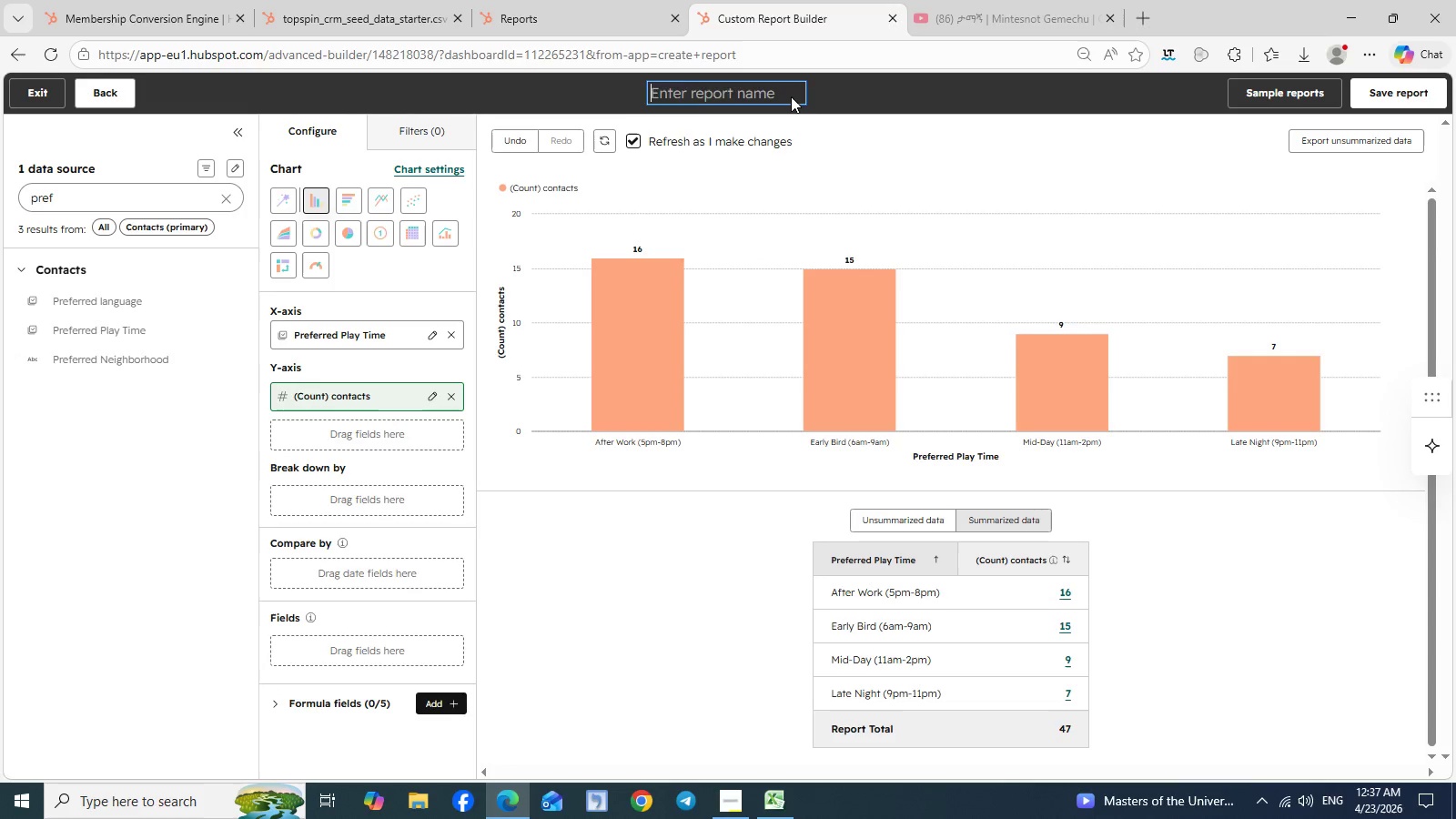 
type(prefferal work)
 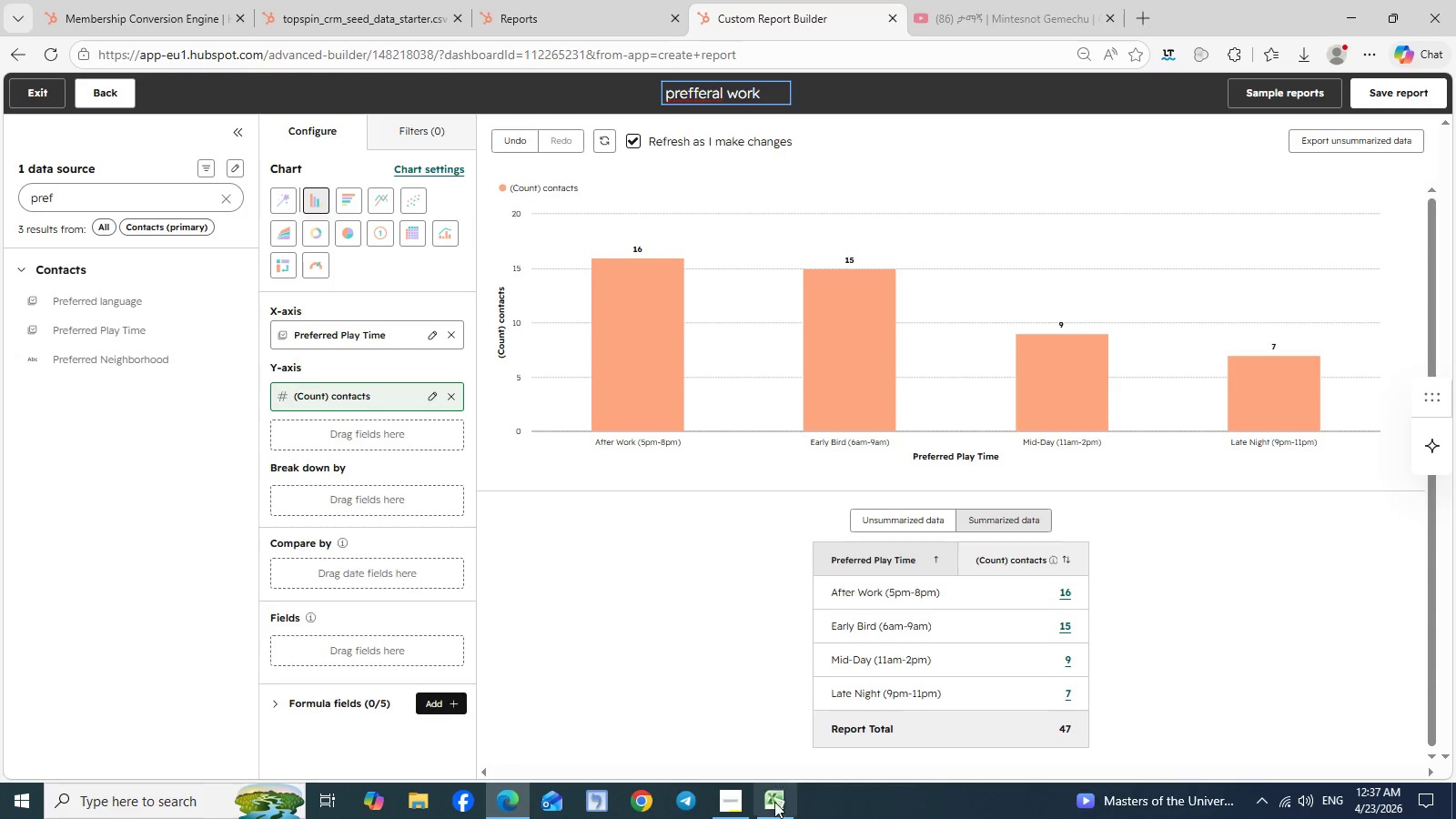 
left_click([774, 815])
 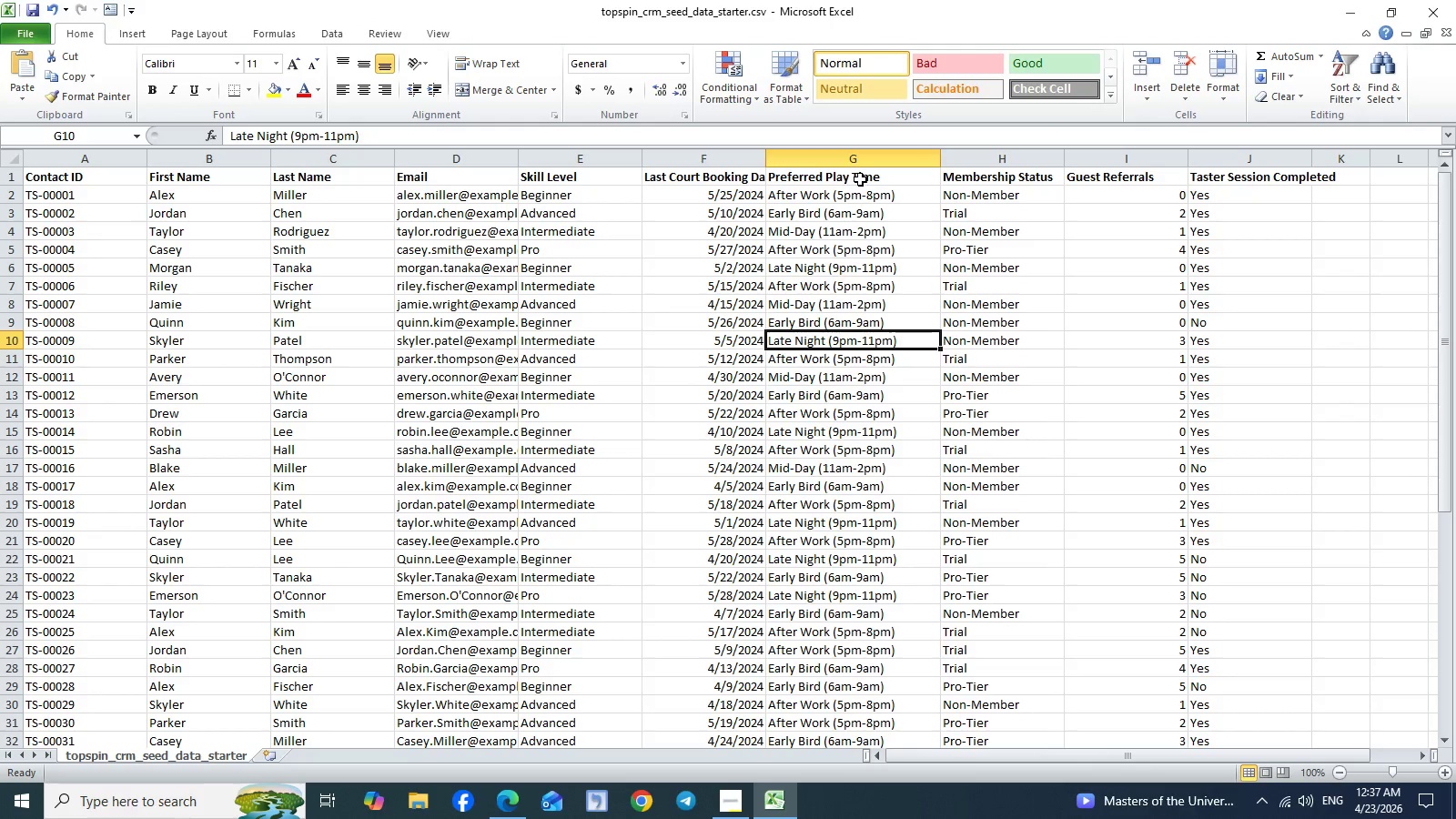 
left_click([860, 178])
 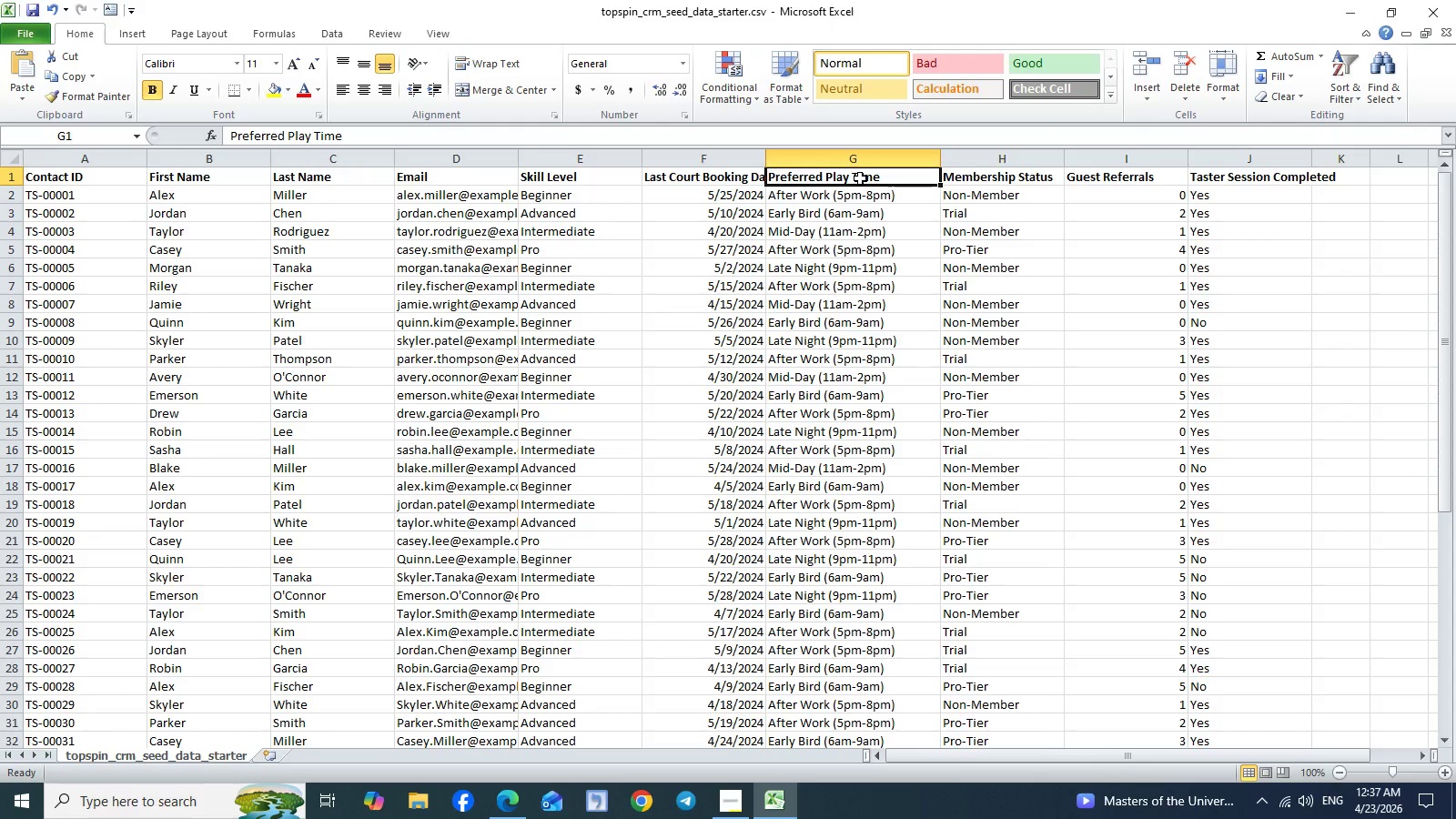 
key(Control+C)
 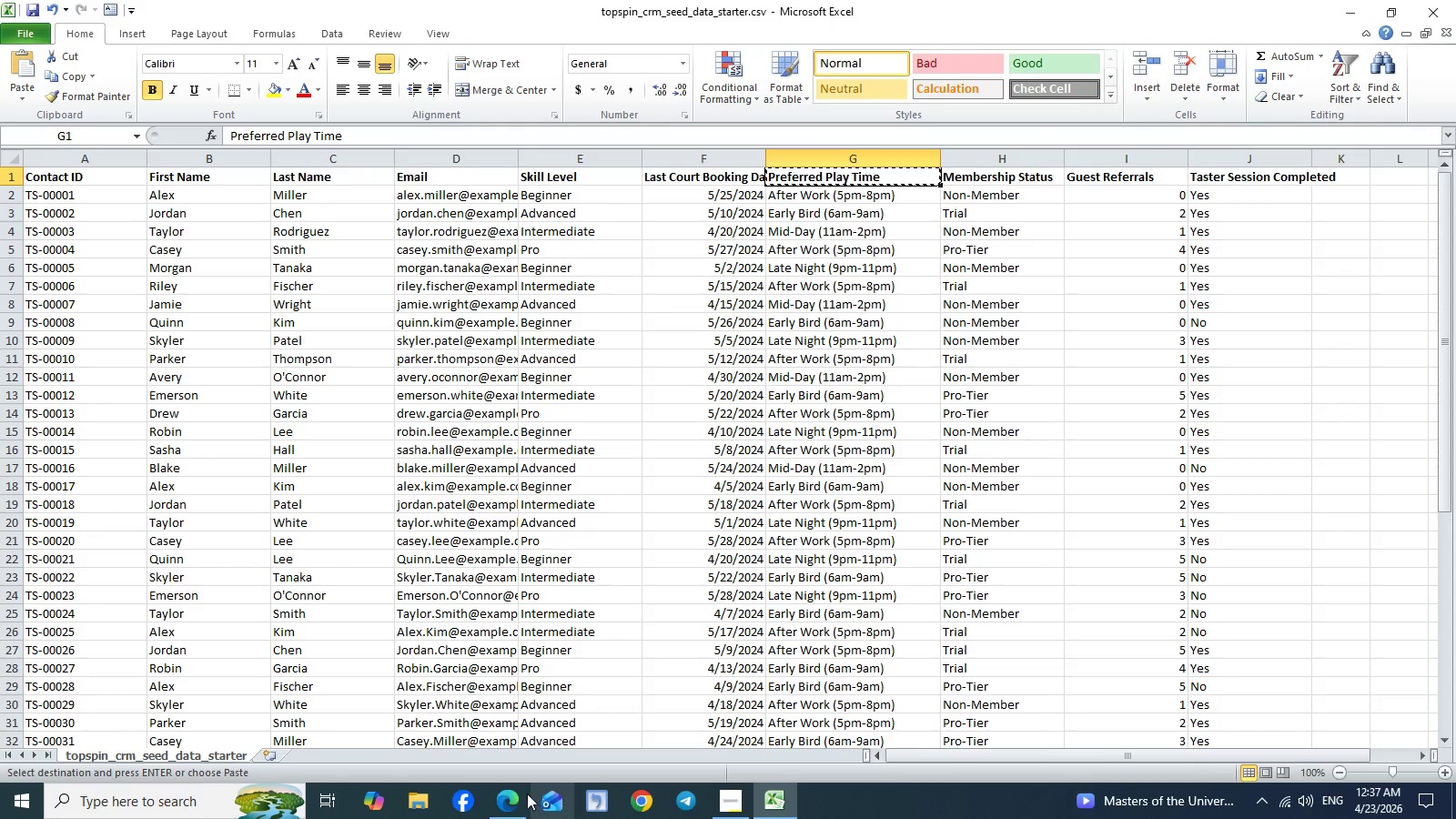 
left_click([513, 793])
 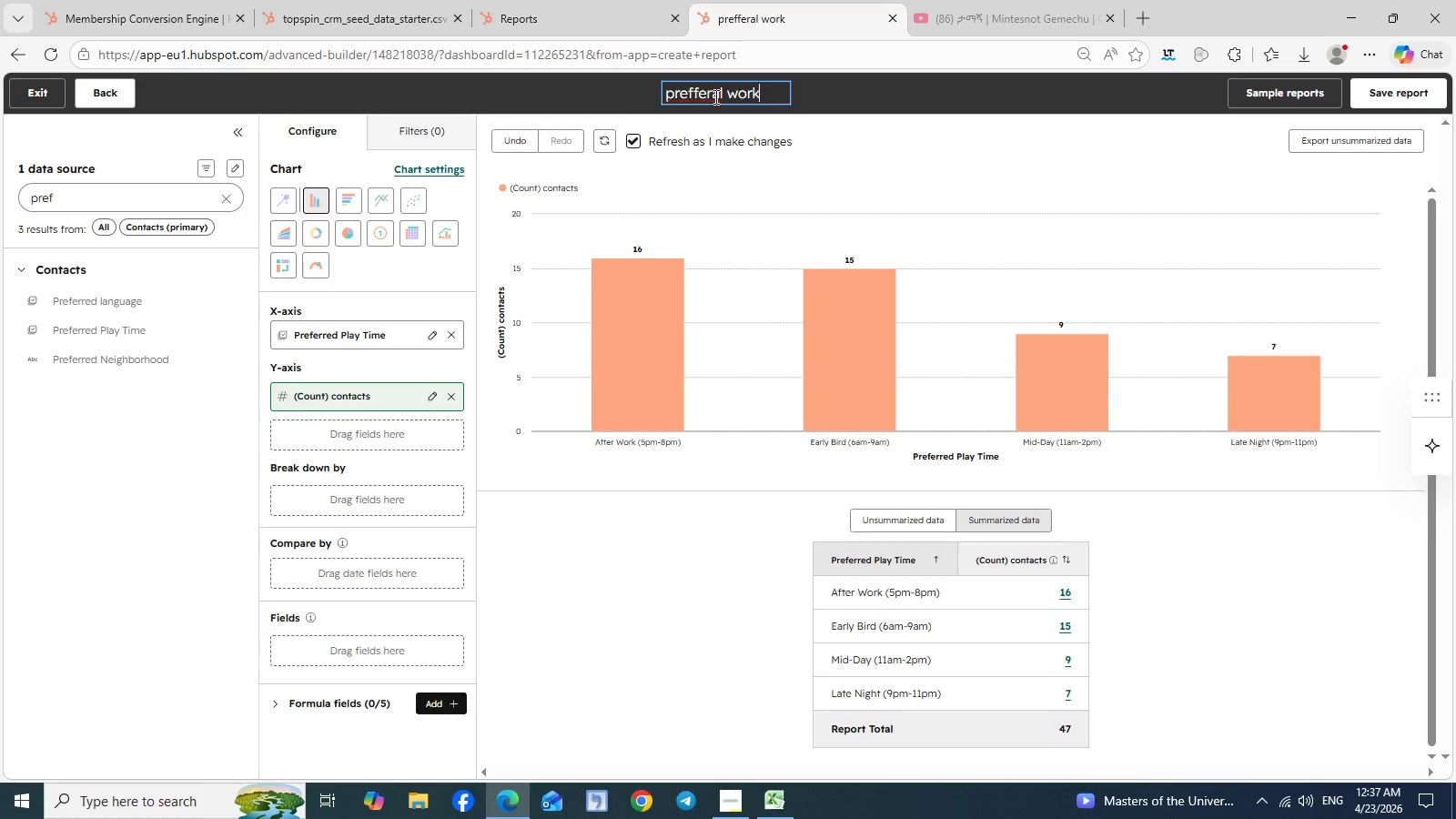 
key(Control+A)
 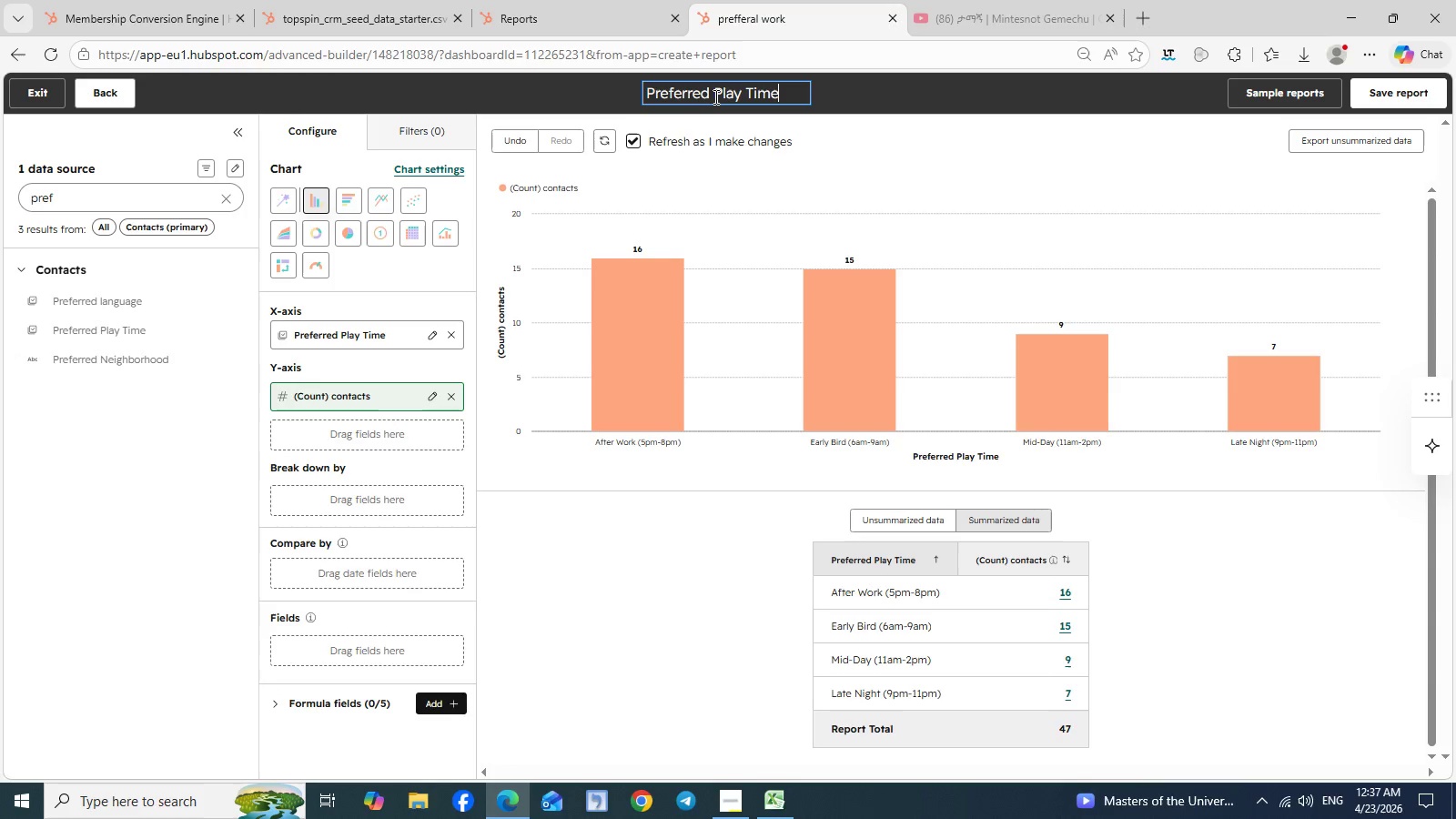 
key(Control+V)
 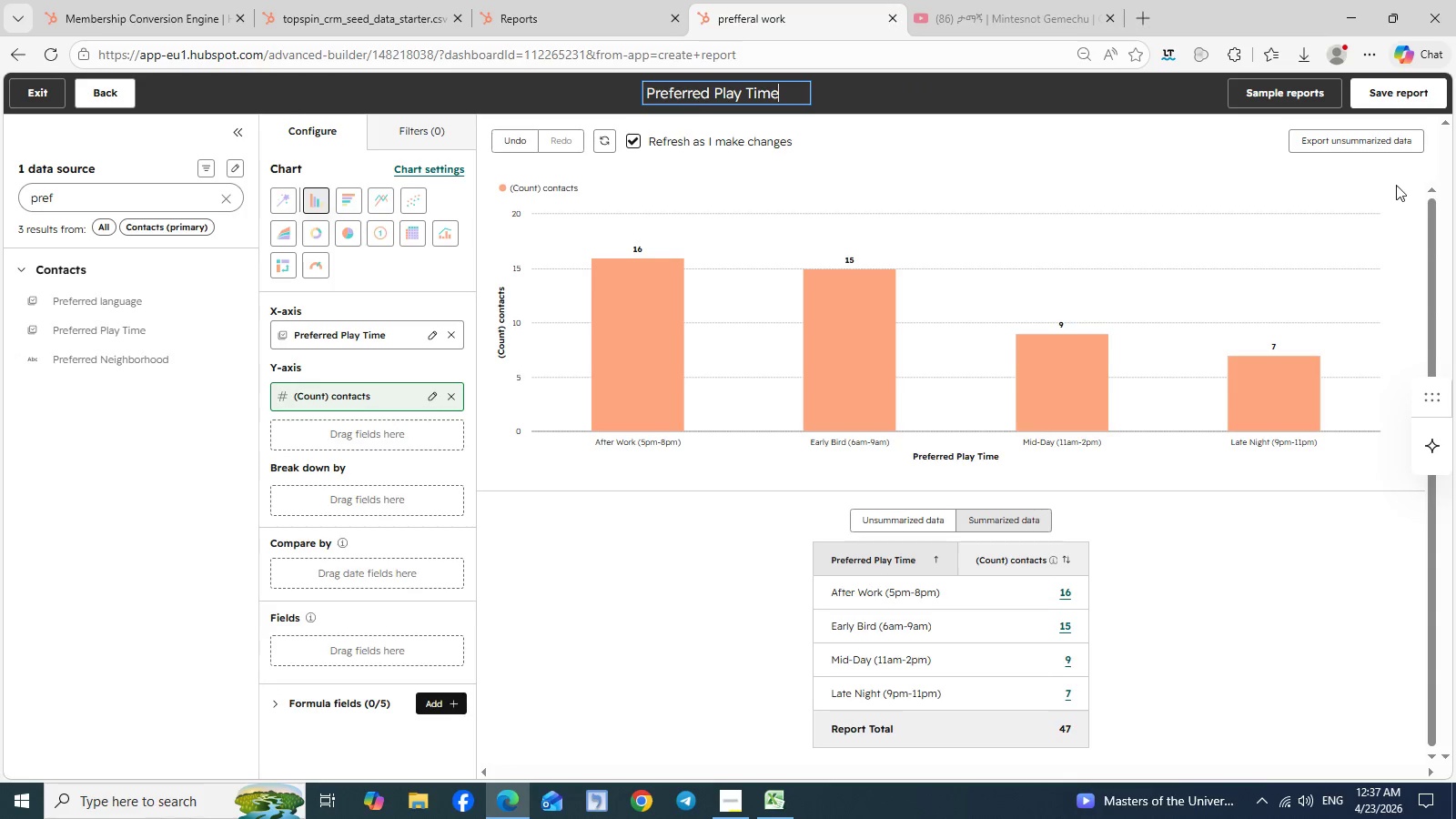 
wait(5.19)
 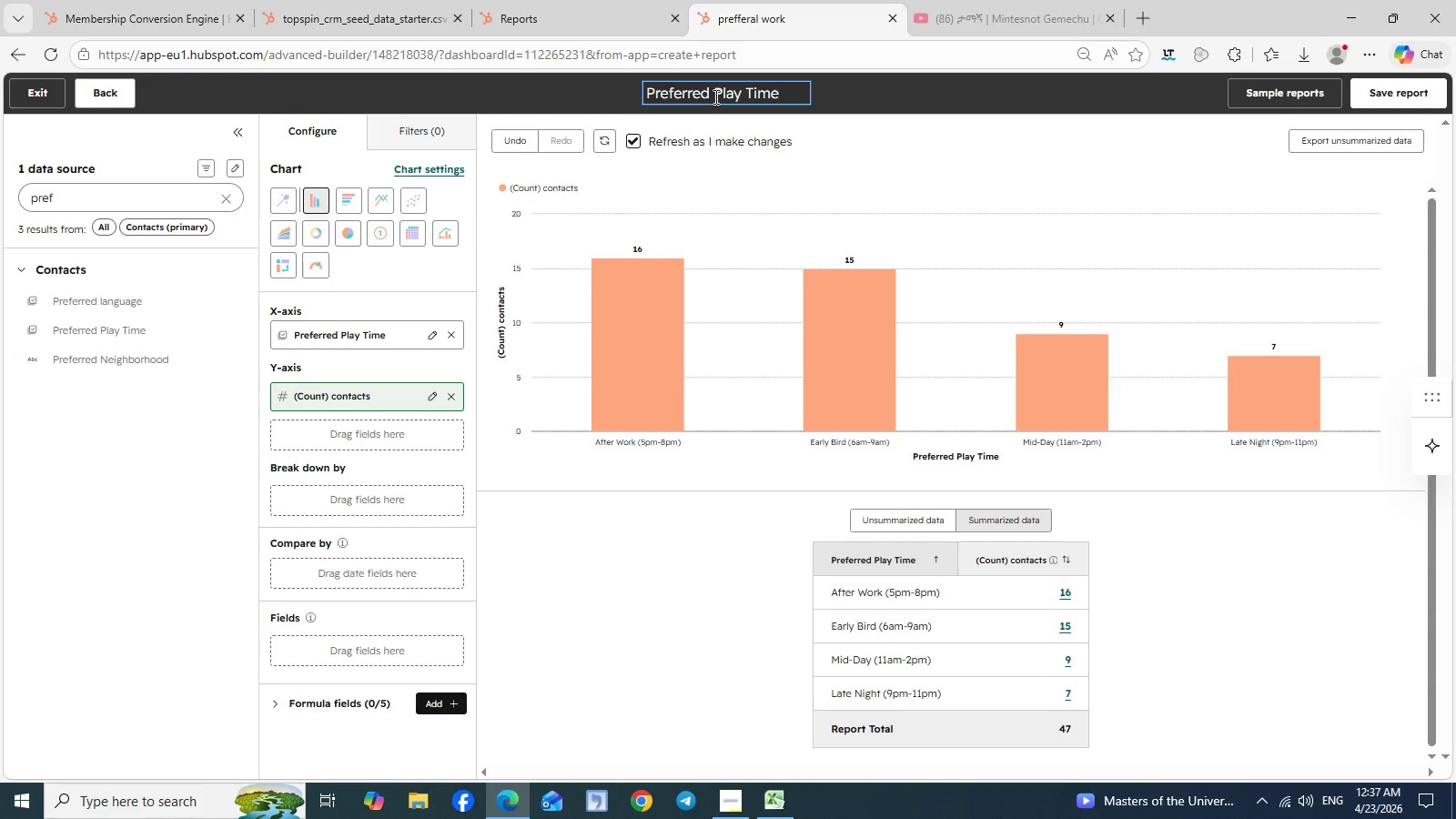 
left_click([1393, 91])
 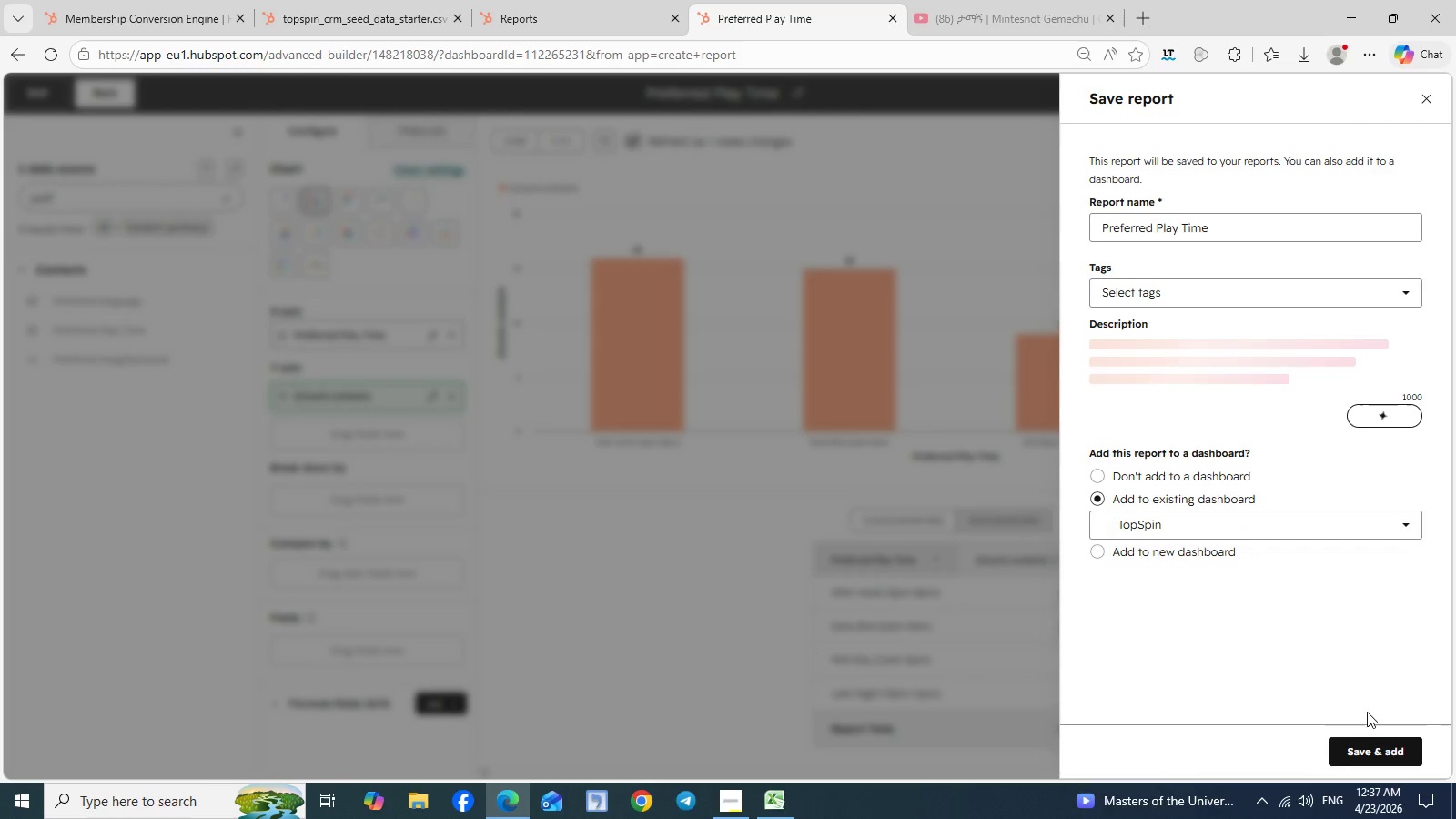 
left_click([1366, 746])
 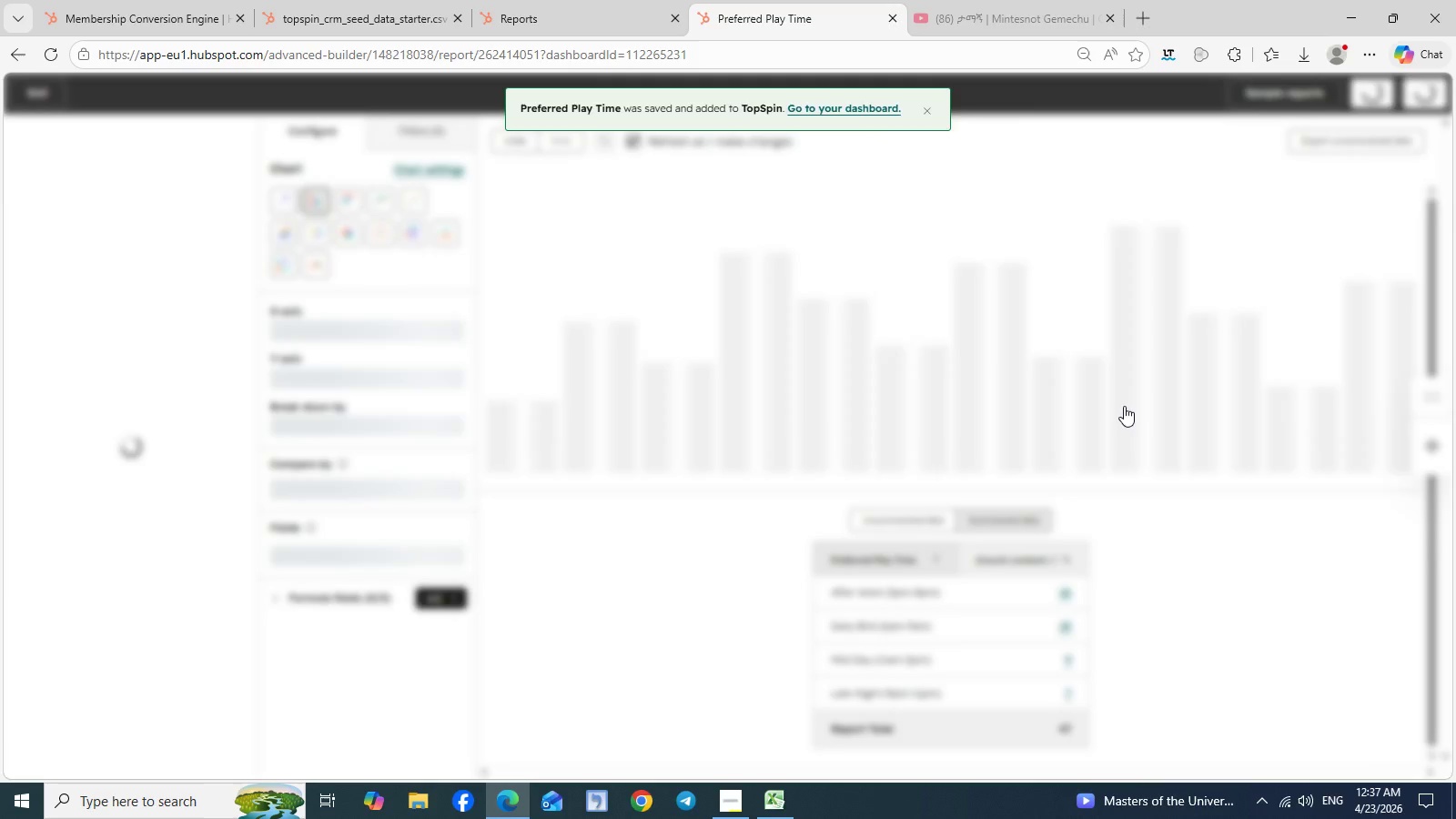 
mouse_move([542, 10])
 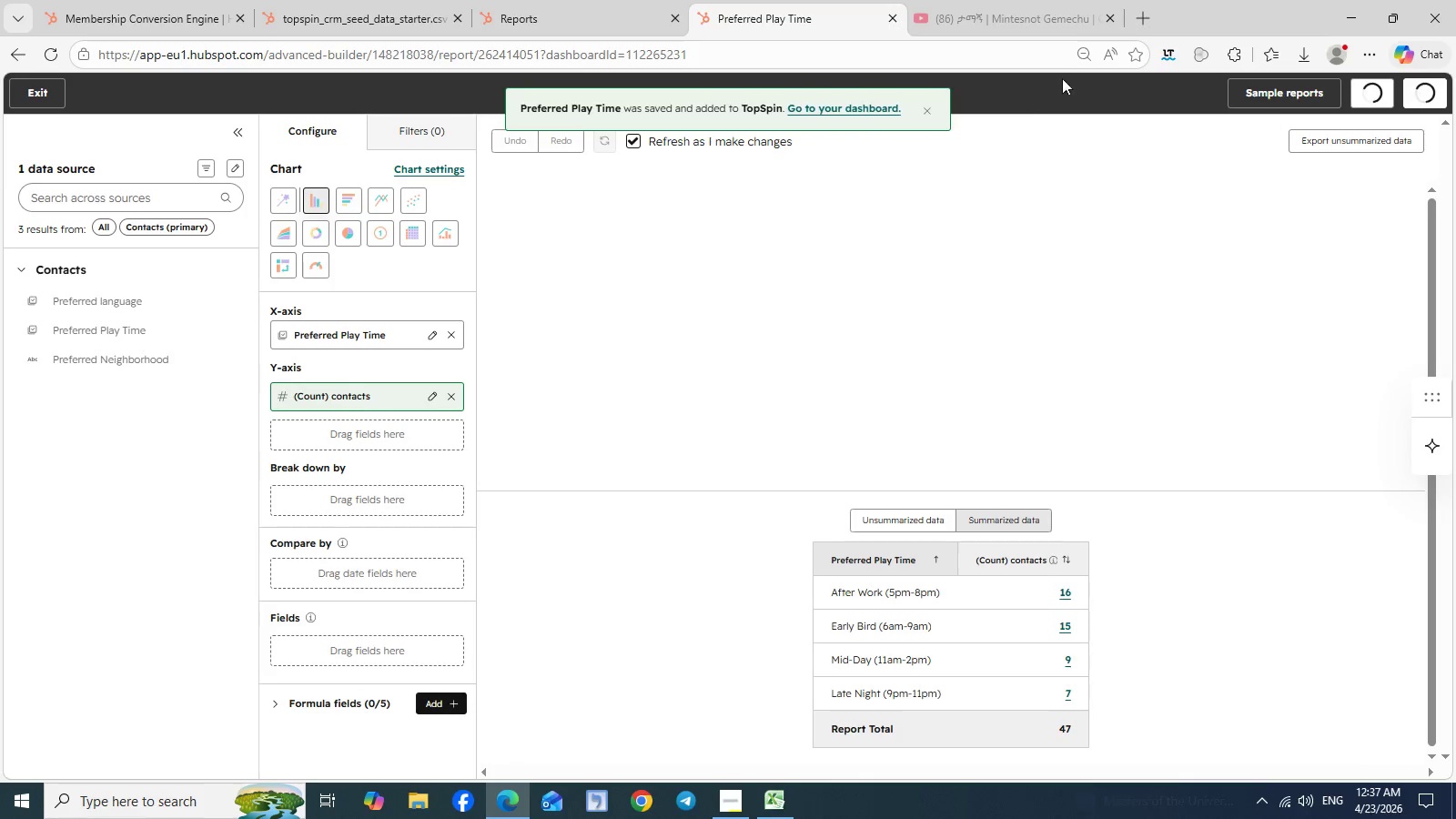 
left_click([1103, 21])
 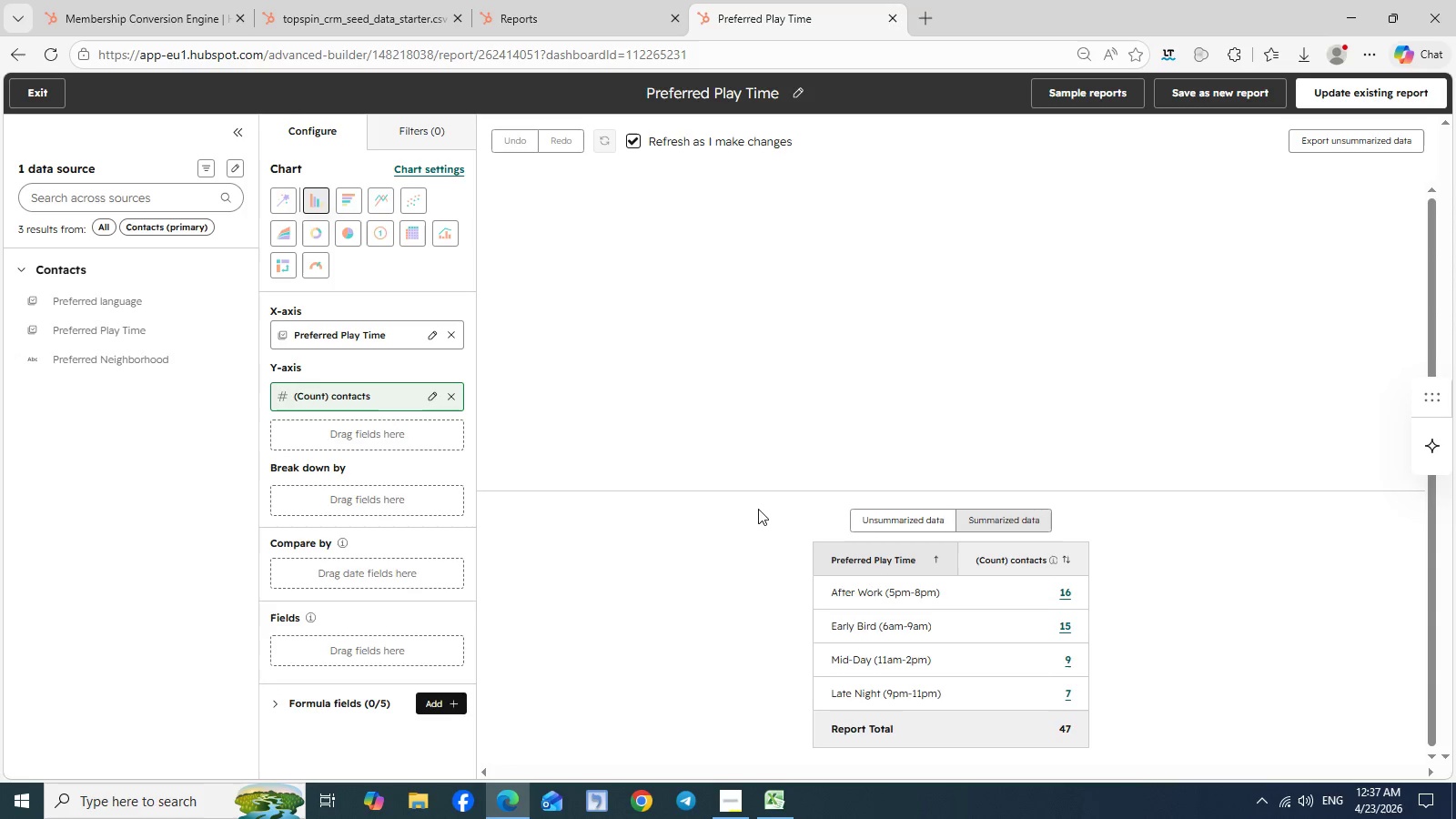 
mouse_move([752, 805])
 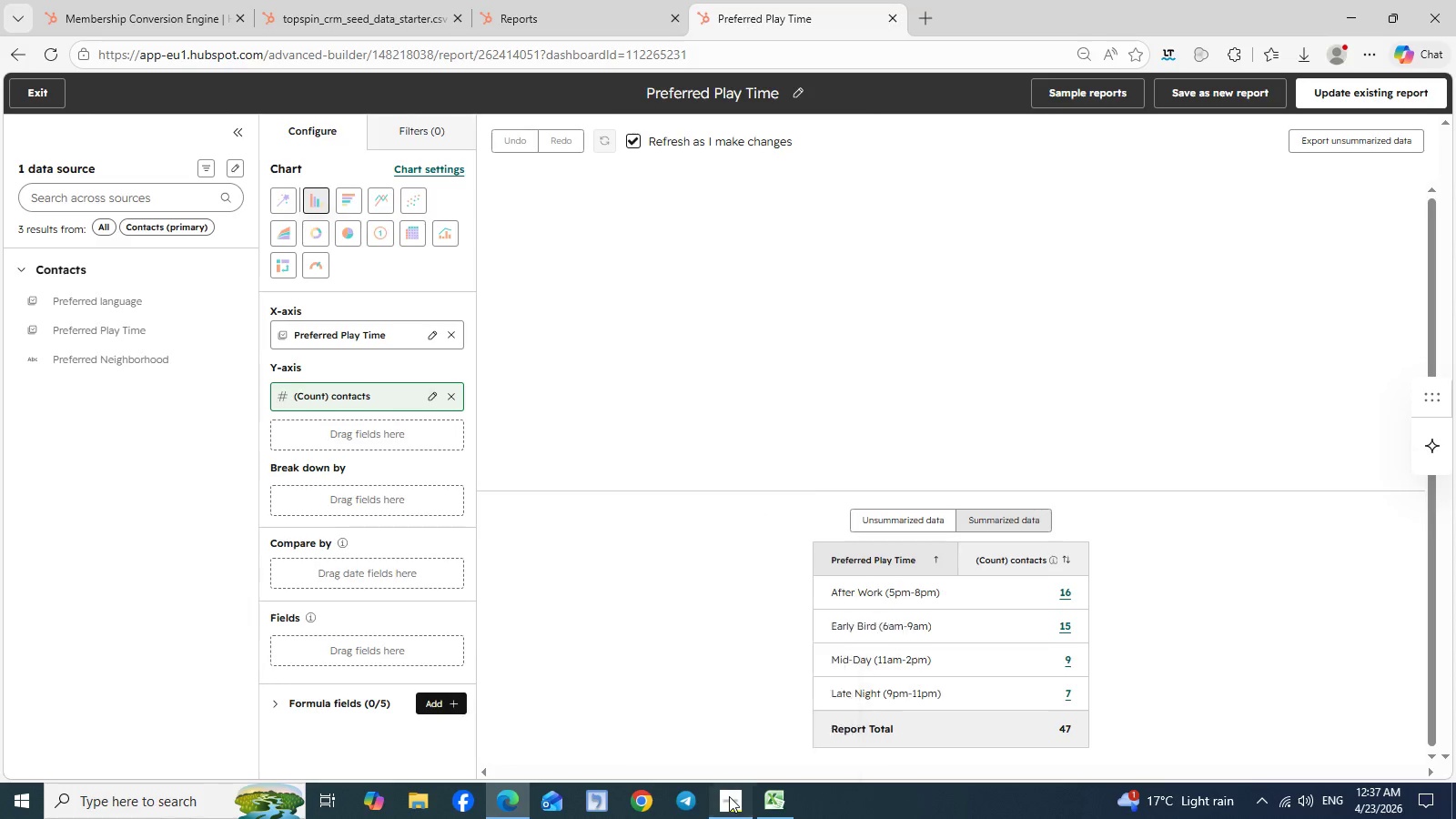 
left_click([729, 796])